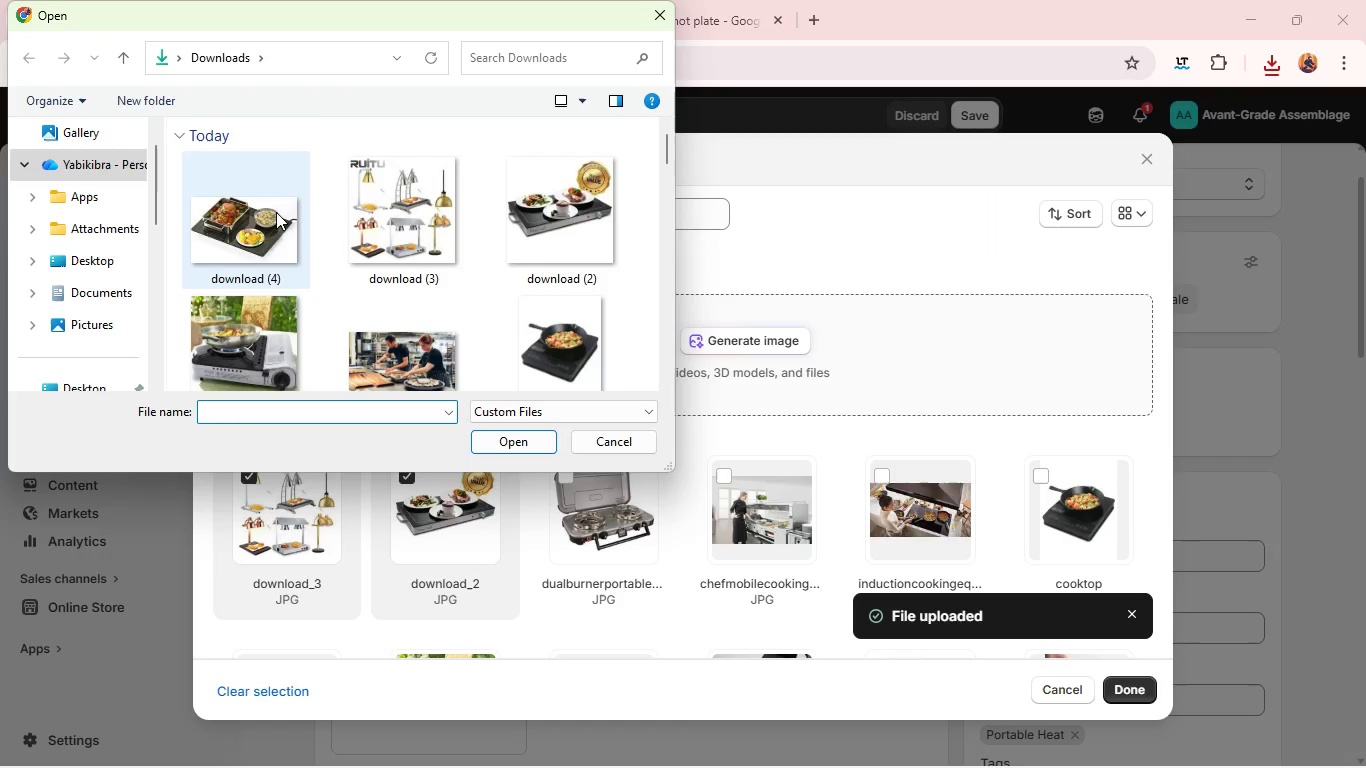 
left_click([275, 212])
 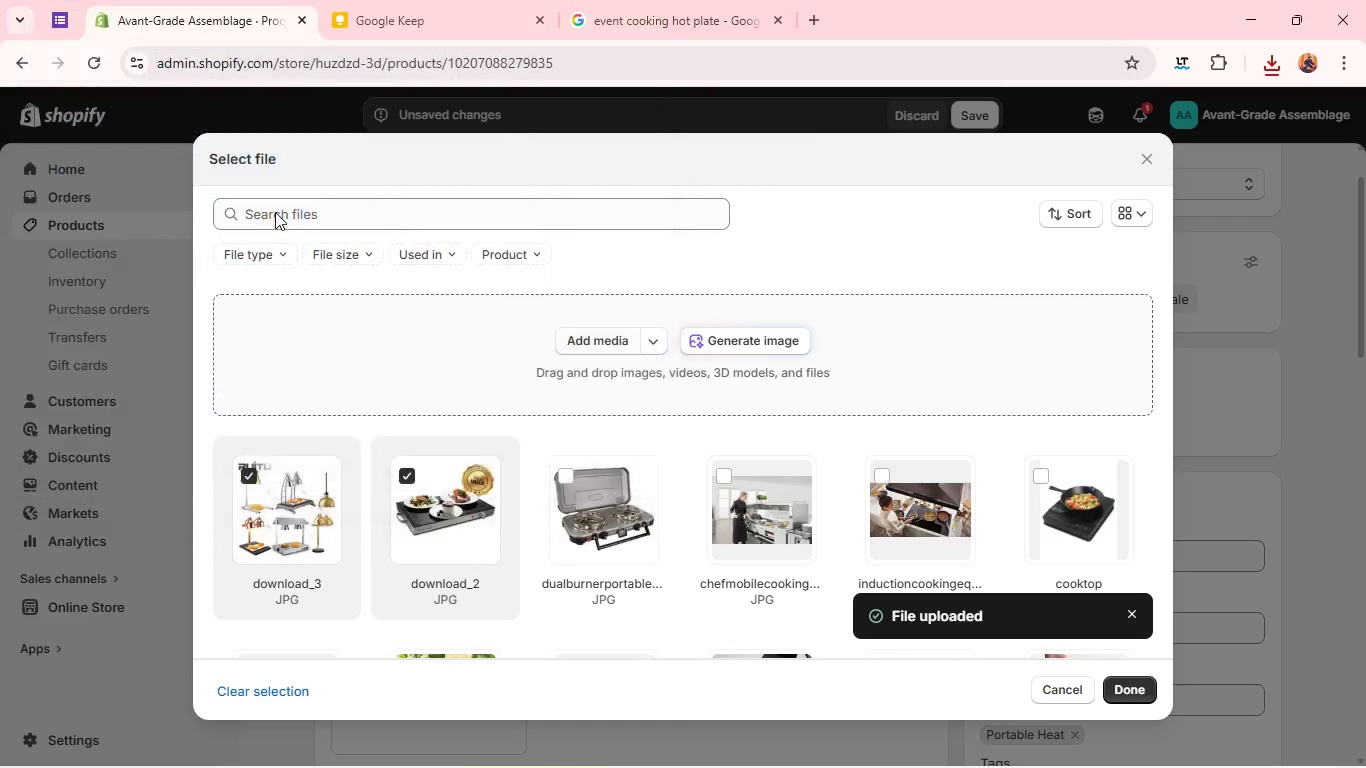 
key(Enter)
 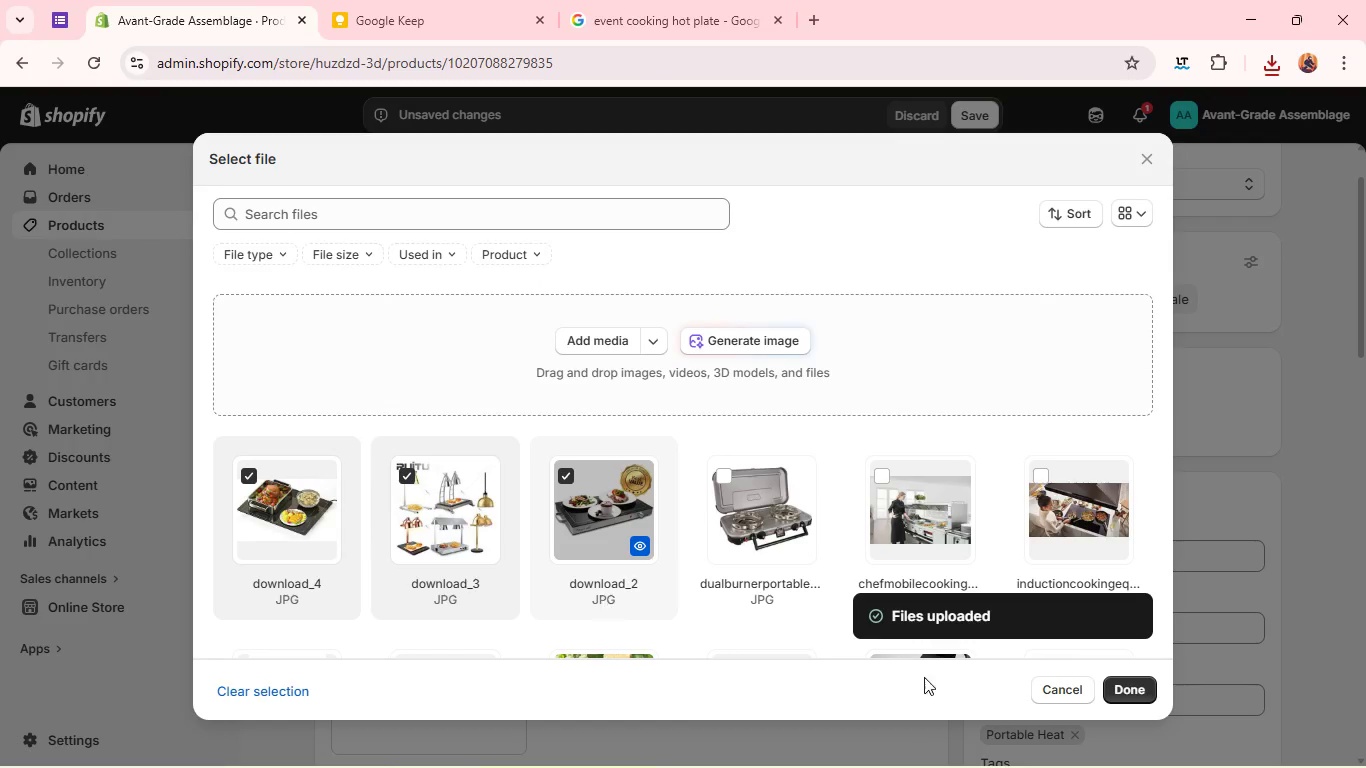 
wait(6.76)
 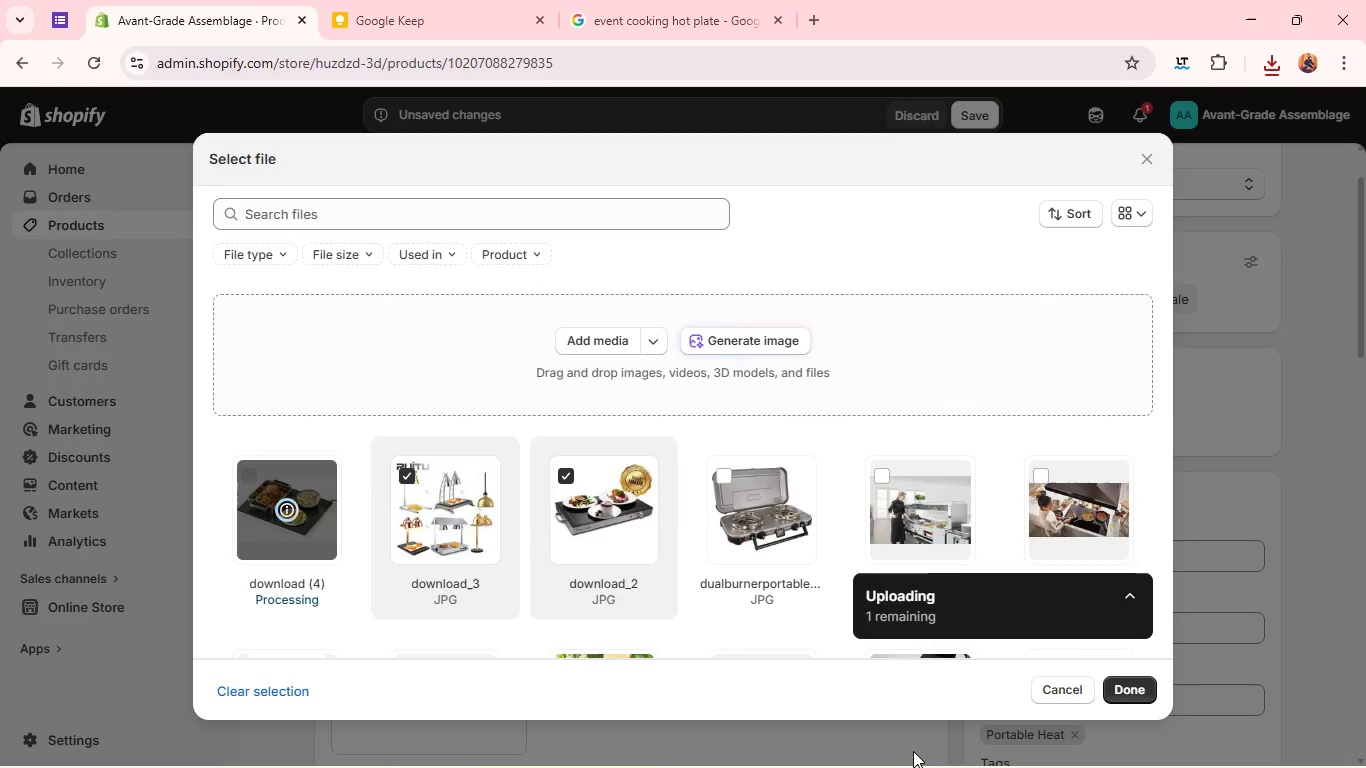 
left_click([1130, 684])
 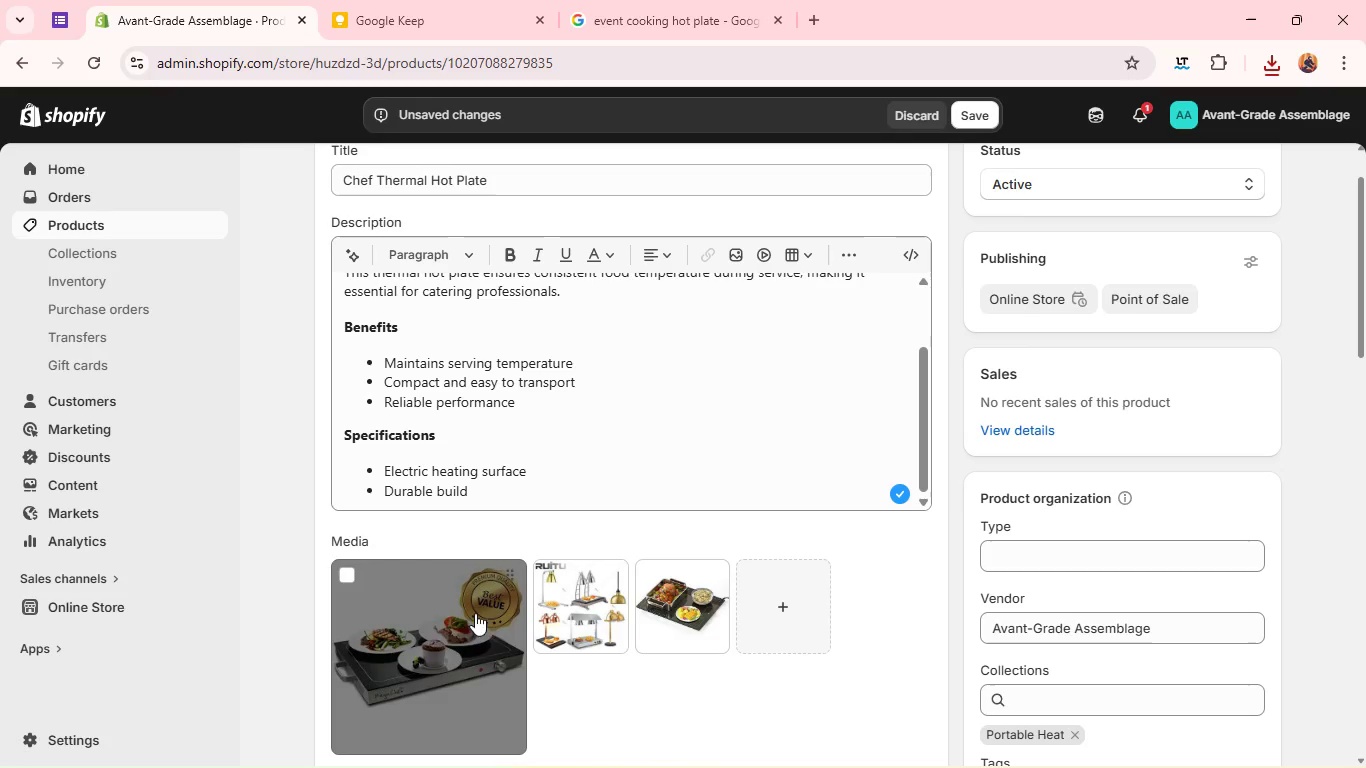 
wait(9.39)
 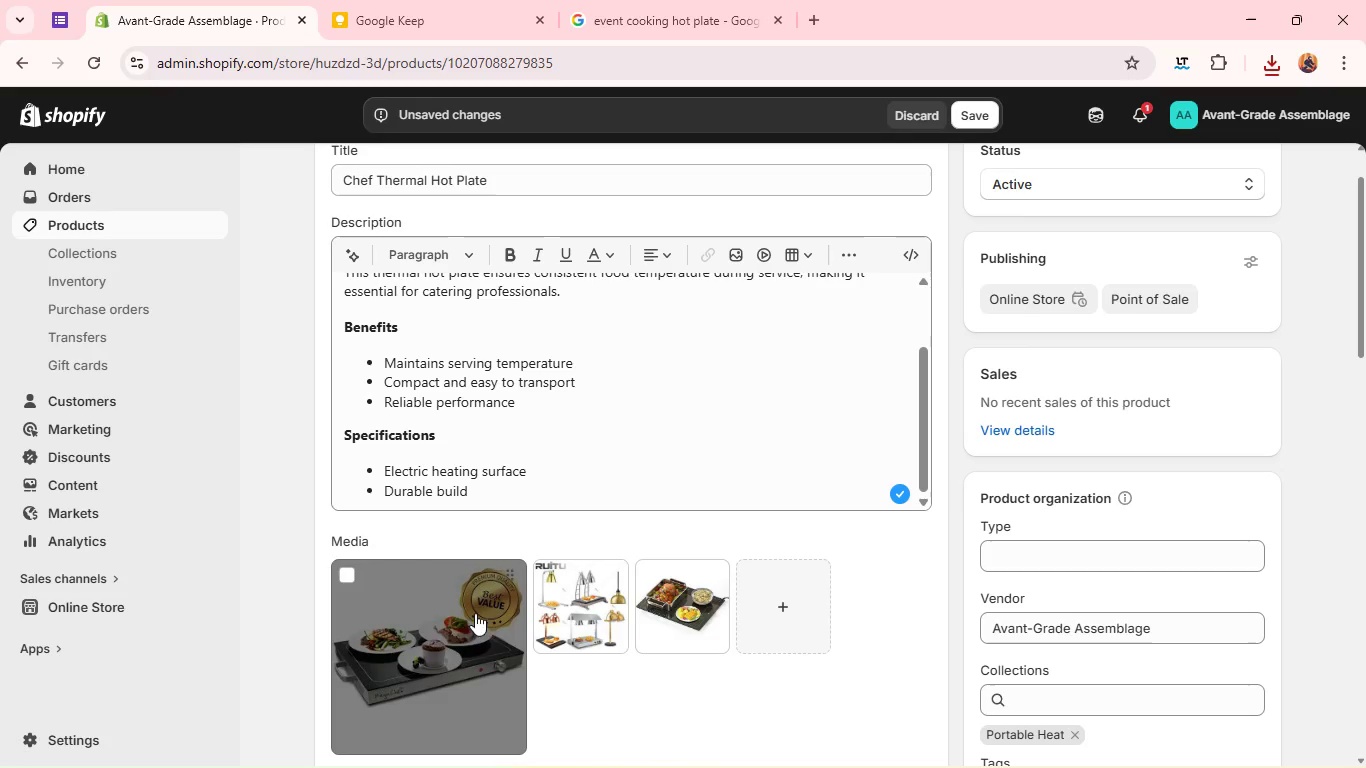 
left_click([653, 1])
 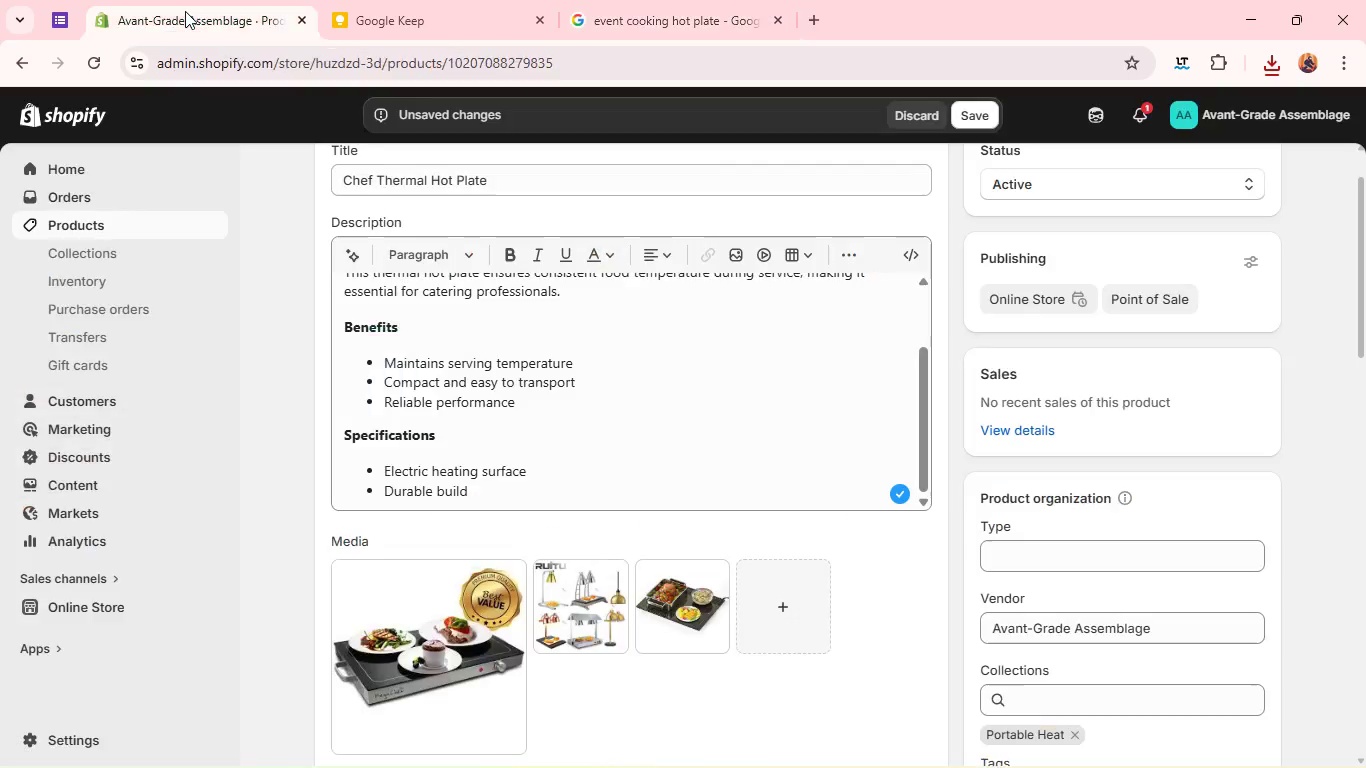 
left_click([185, 11])
 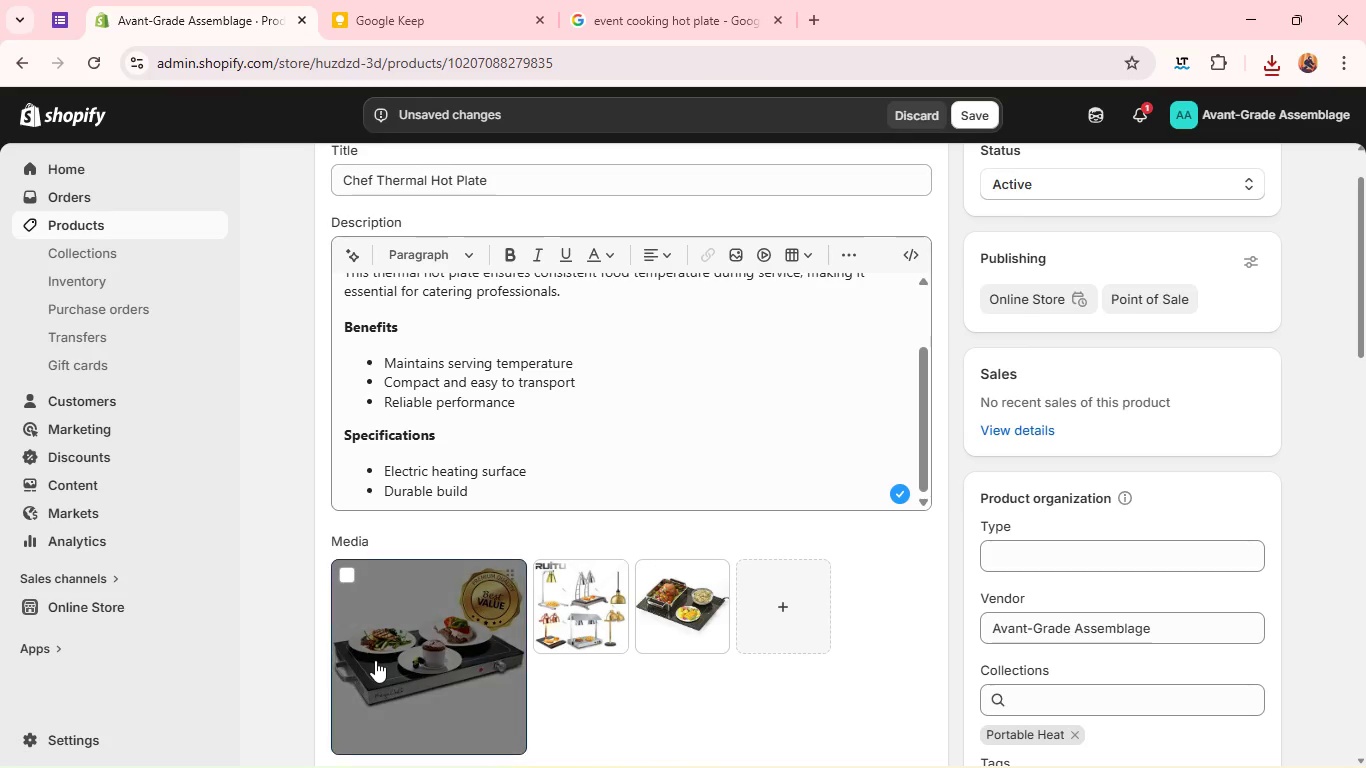 
double_click([375, 660])
 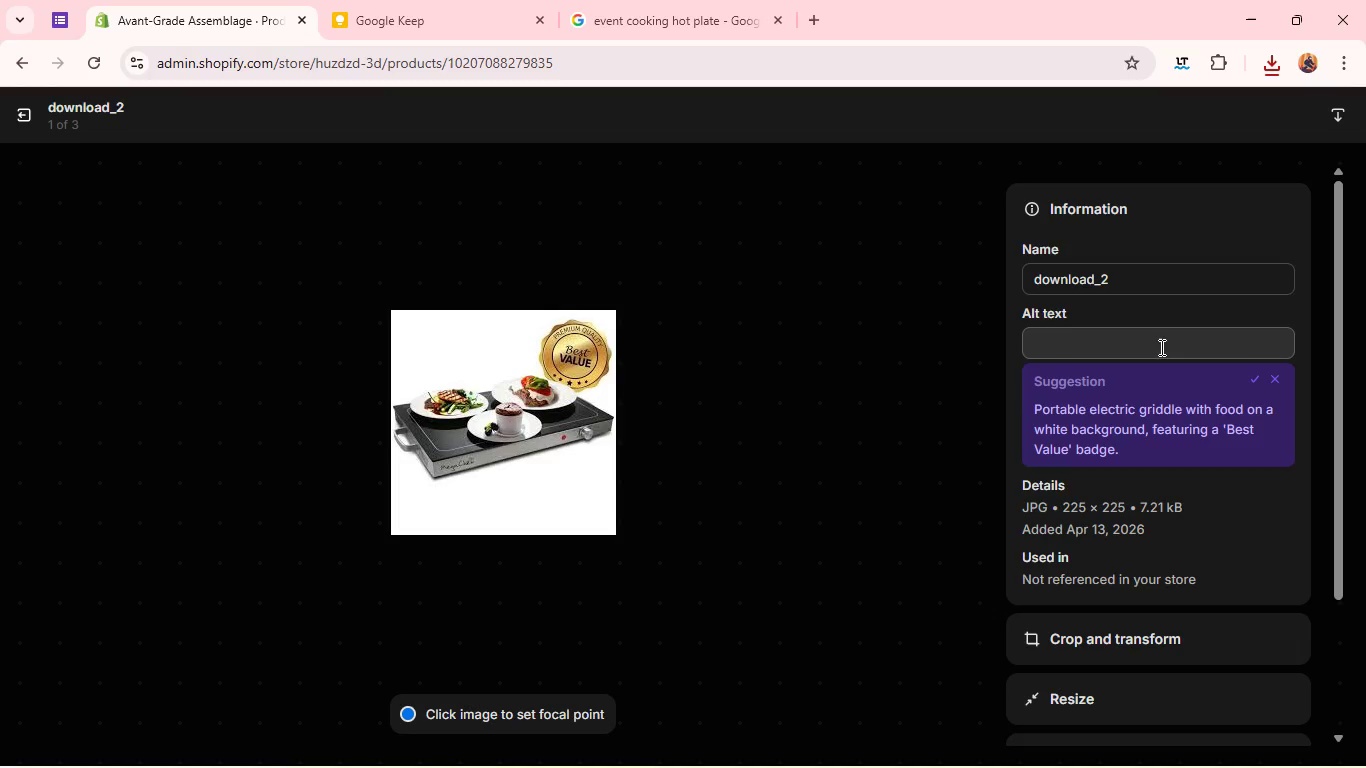 
left_click([1150, 345])
 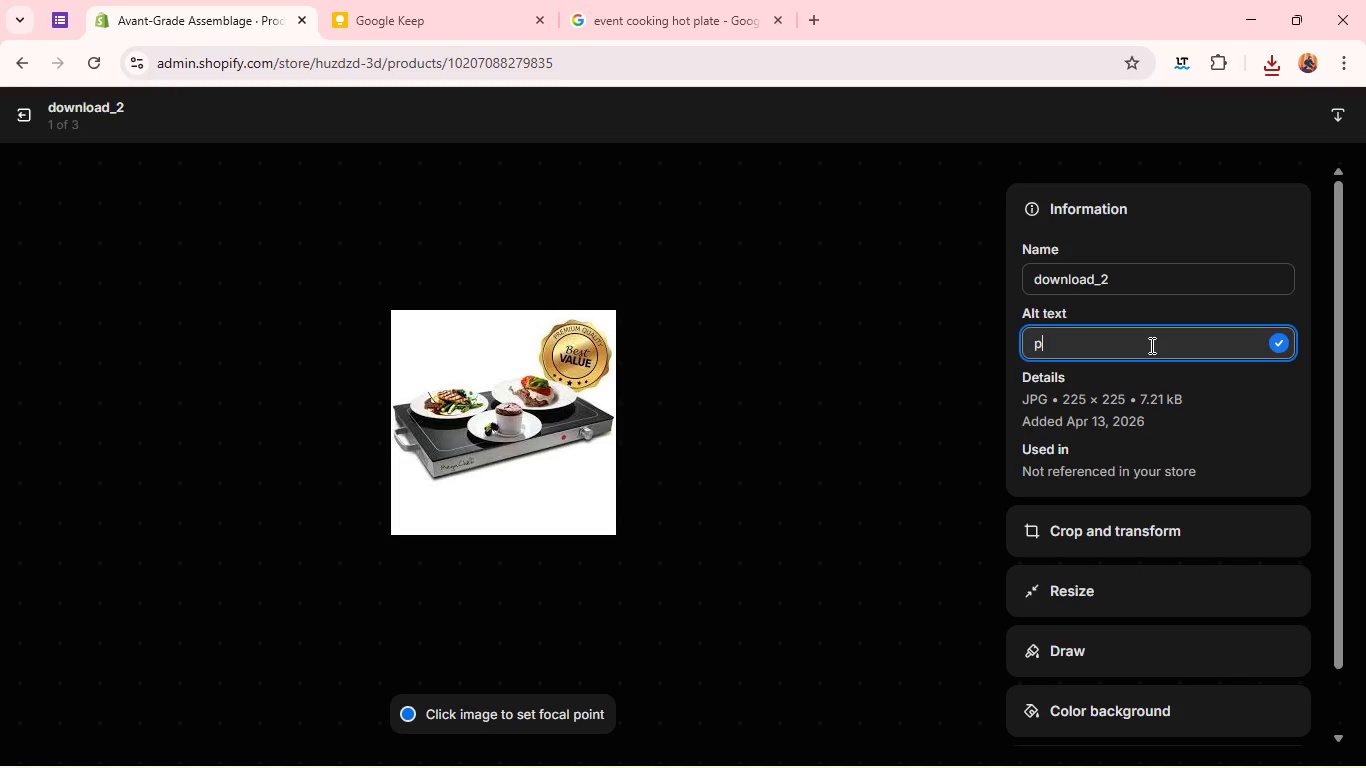 
type(po)
key(Backspace)
key(Backspace)
type(Portable food warming plate chef)
 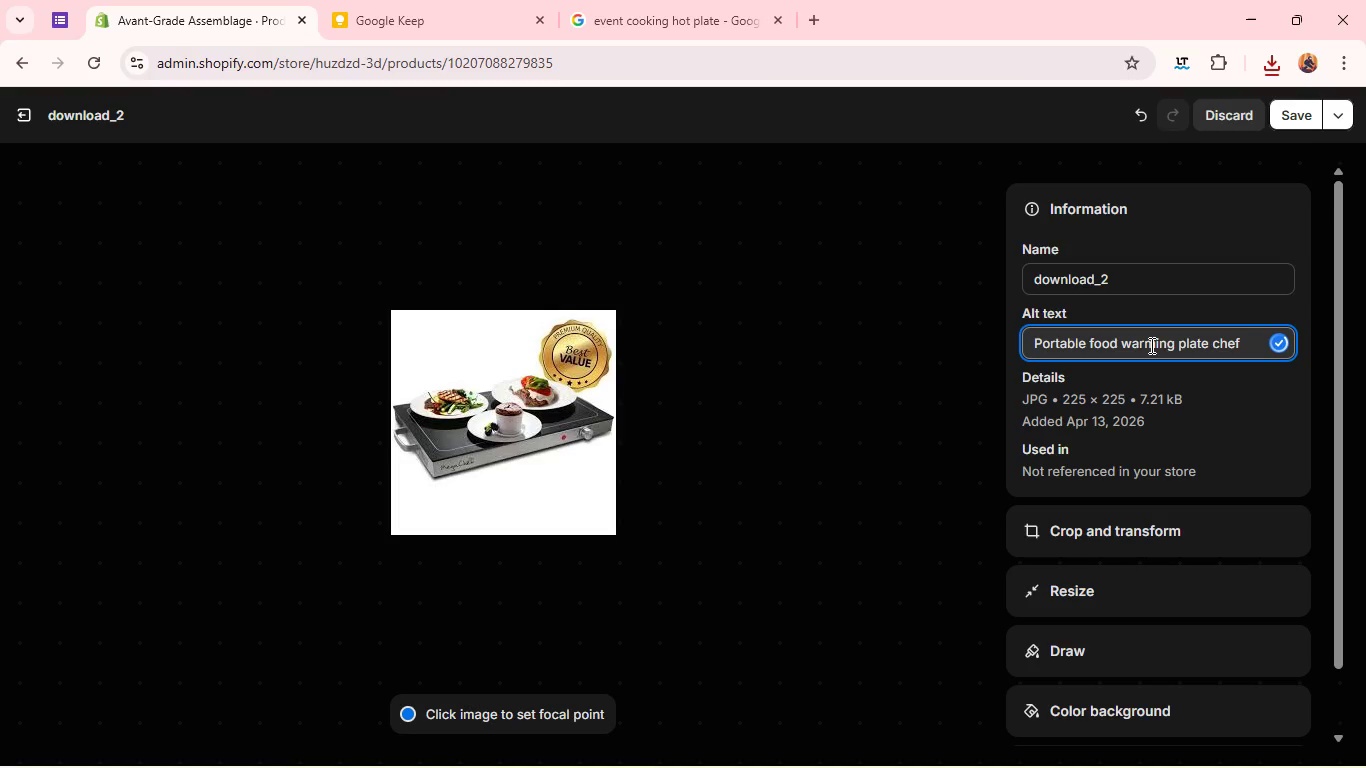 
left_click([1288, 117])
 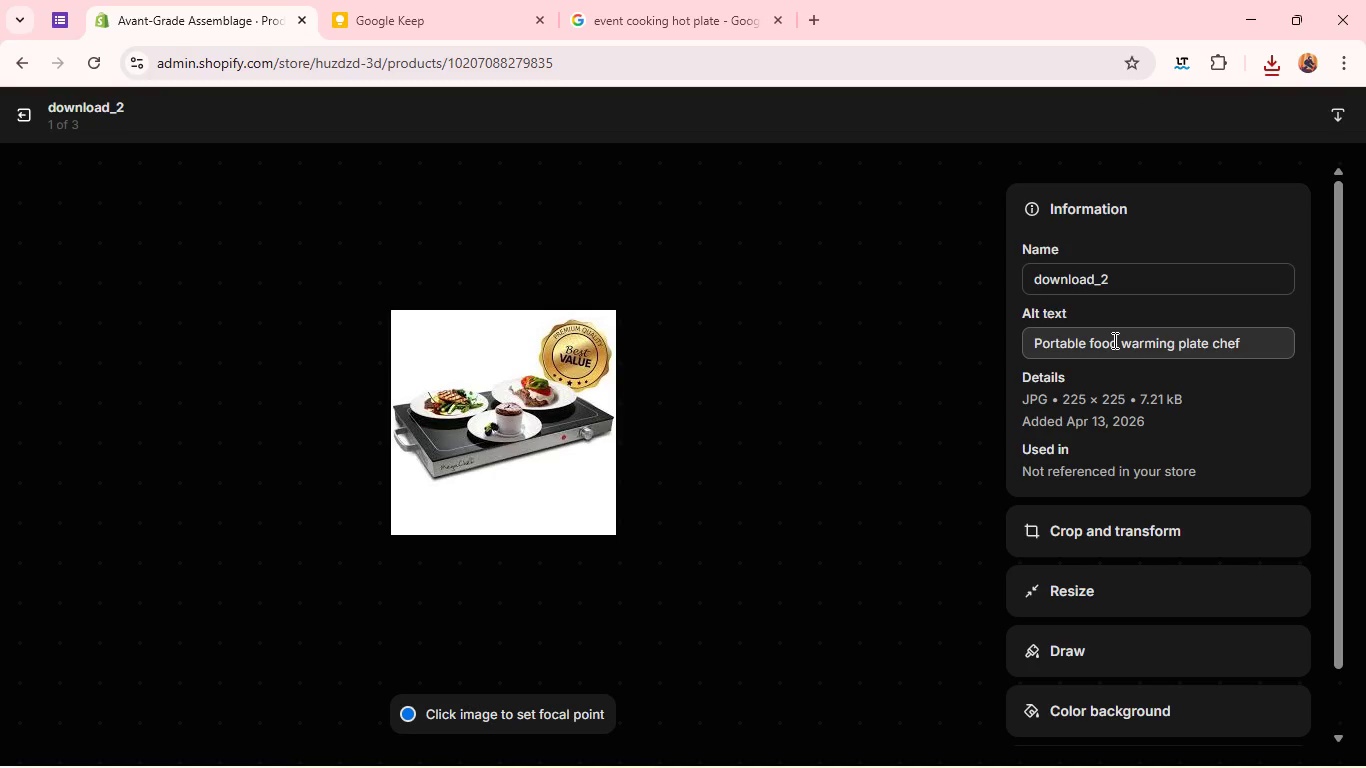 
left_click([1113, 340])
 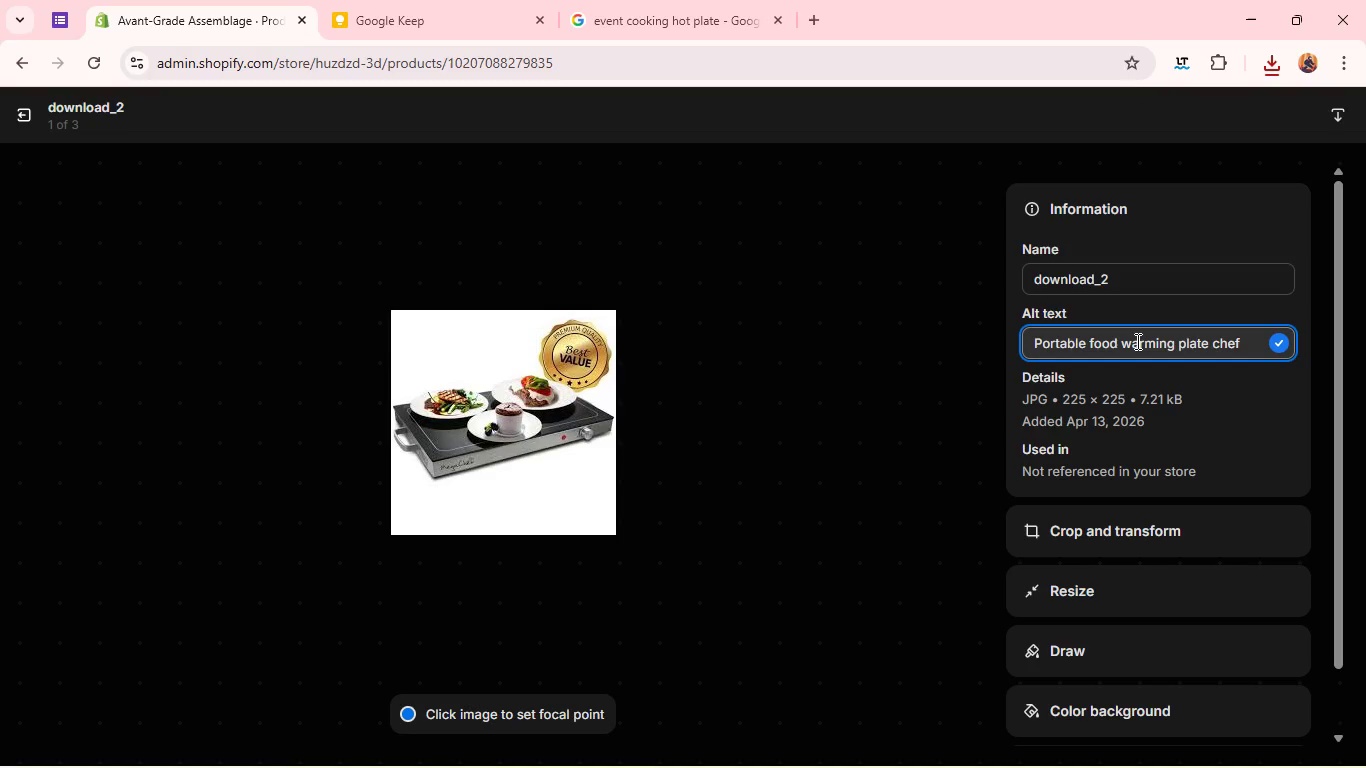 
left_click([1136, 341])
 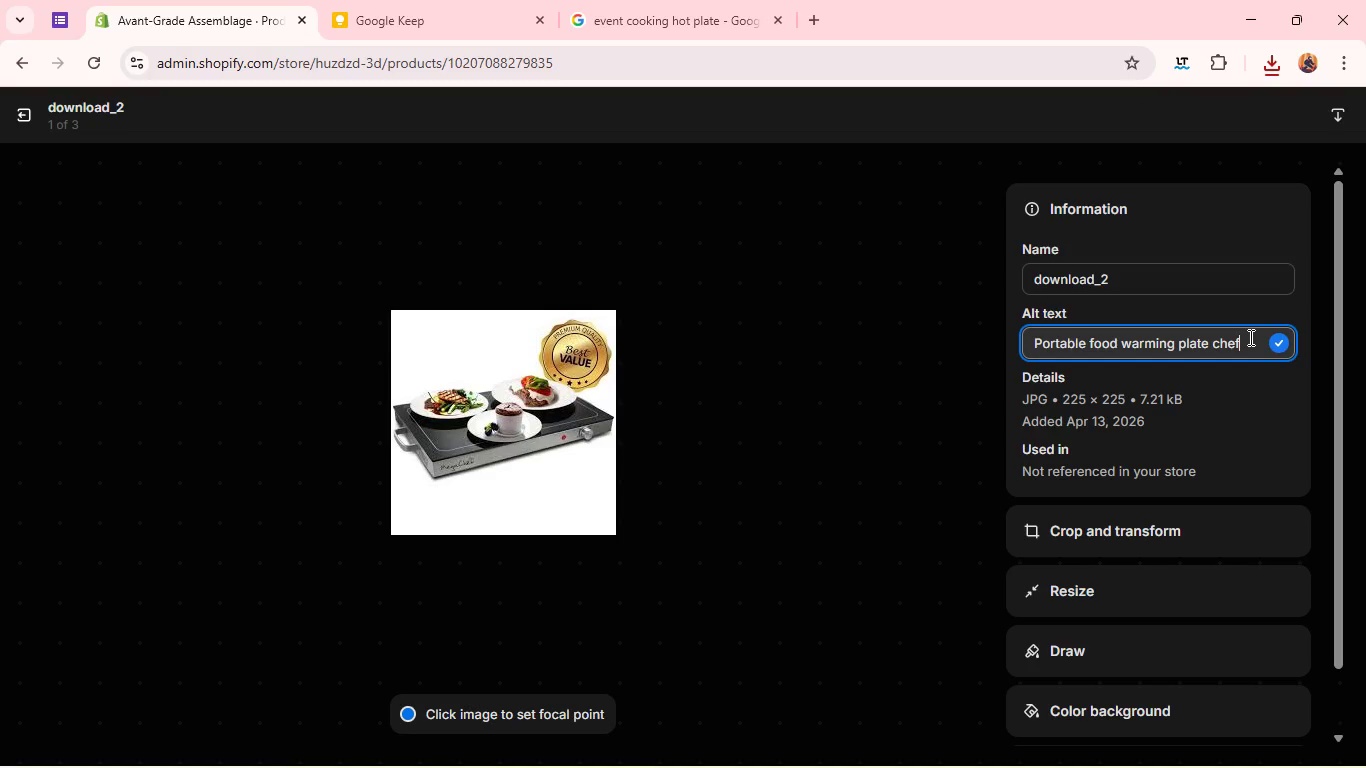 
left_click([1249, 337])
 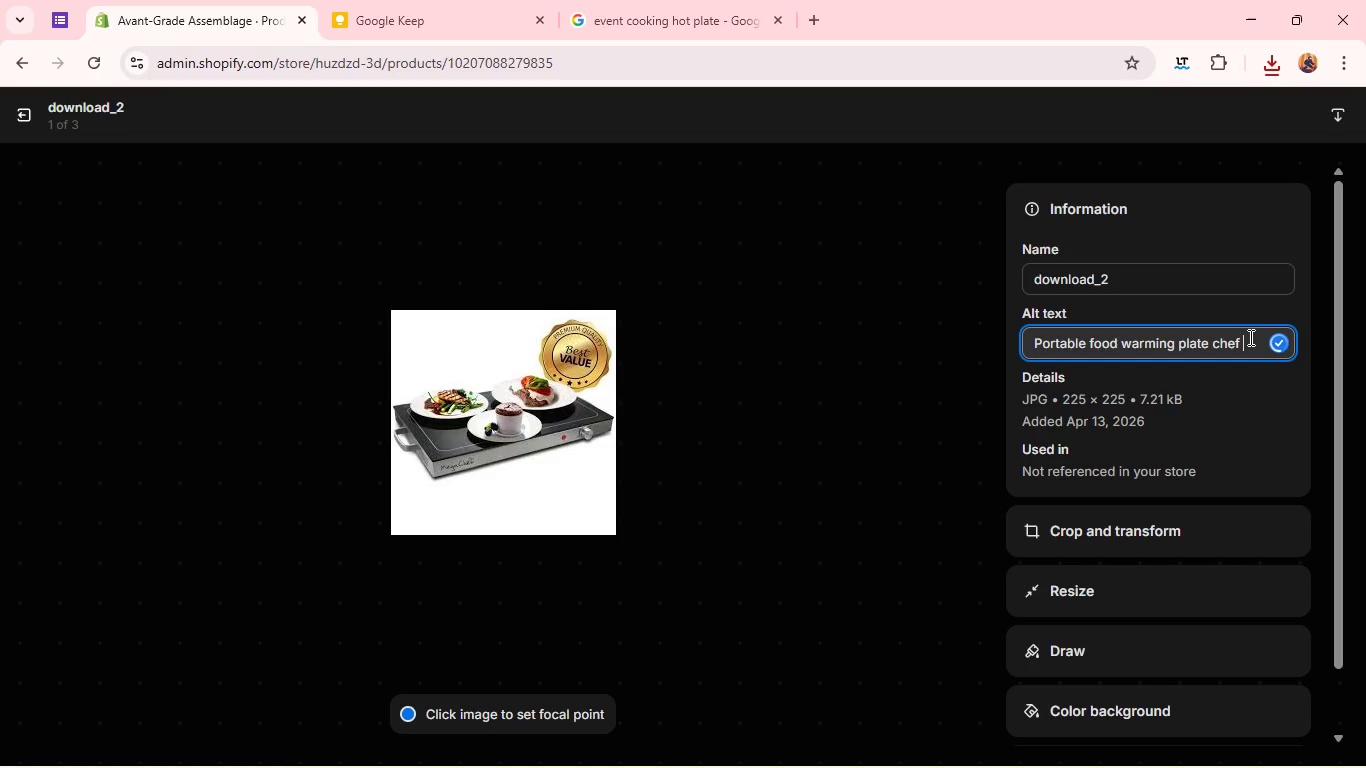 
key(Space)
 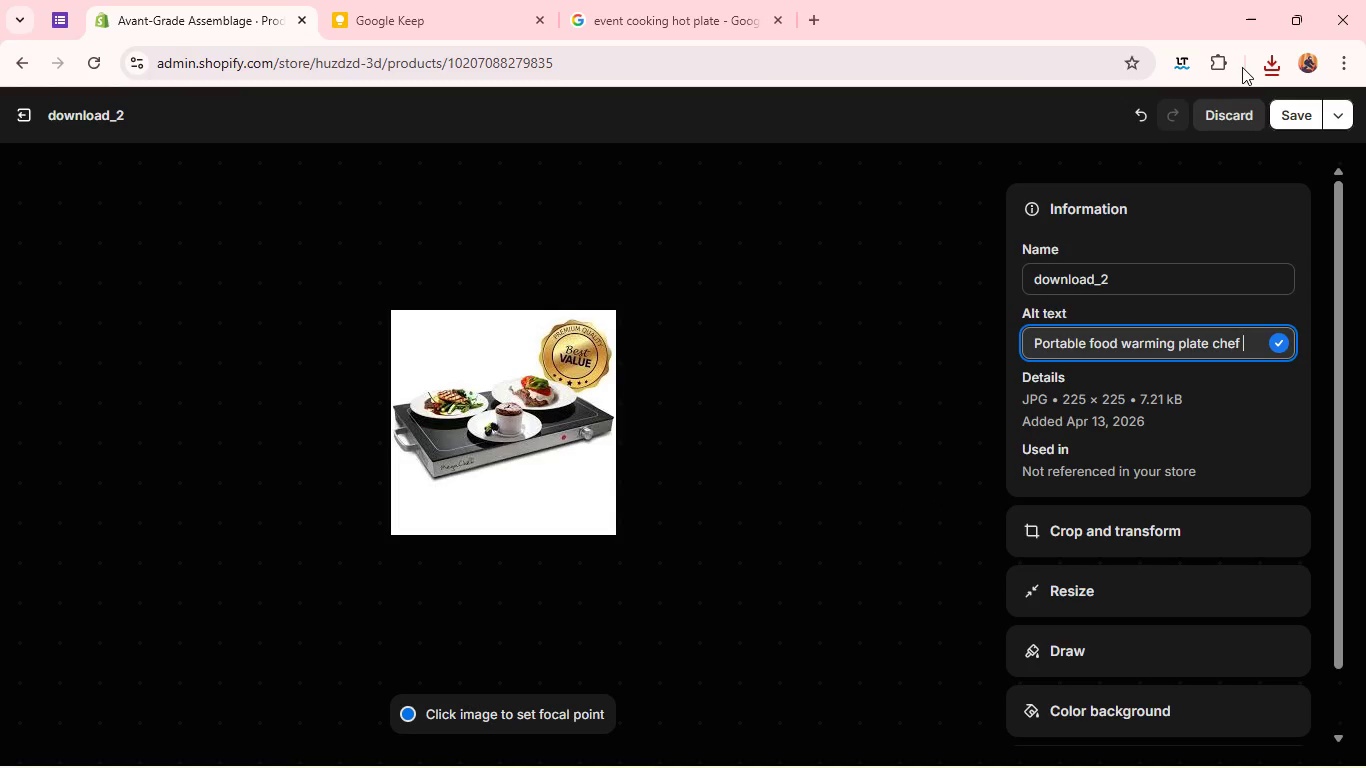 
left_click([1227, 107])
 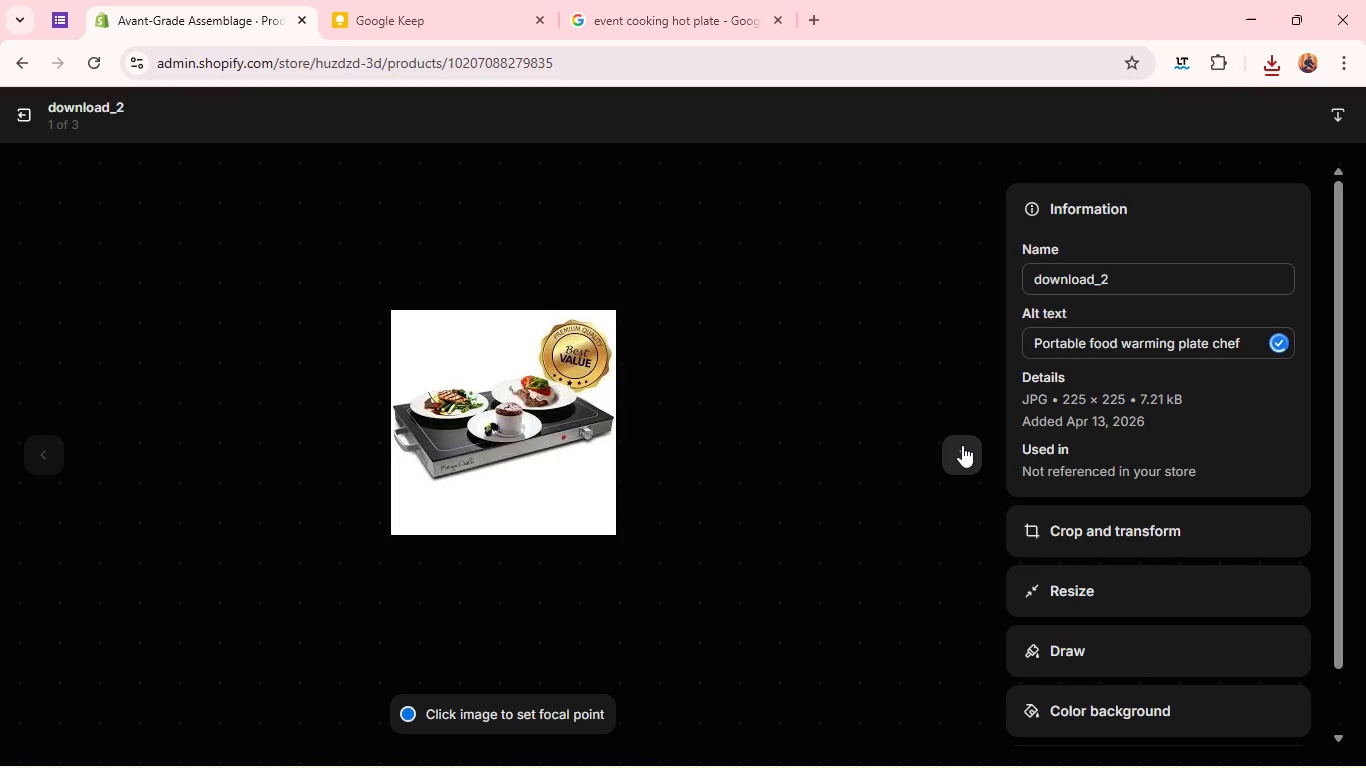 
left_click([962, 445])
 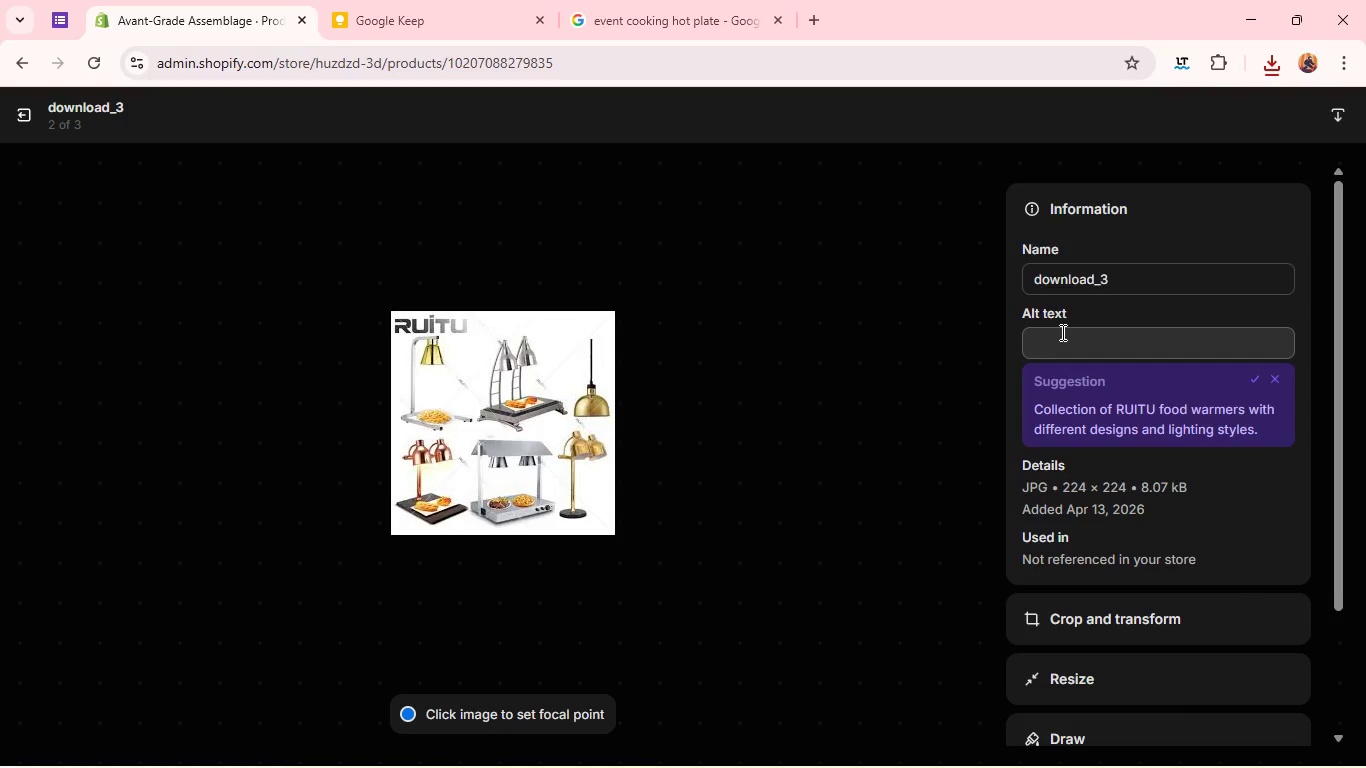 
left_click([1059, 335])
 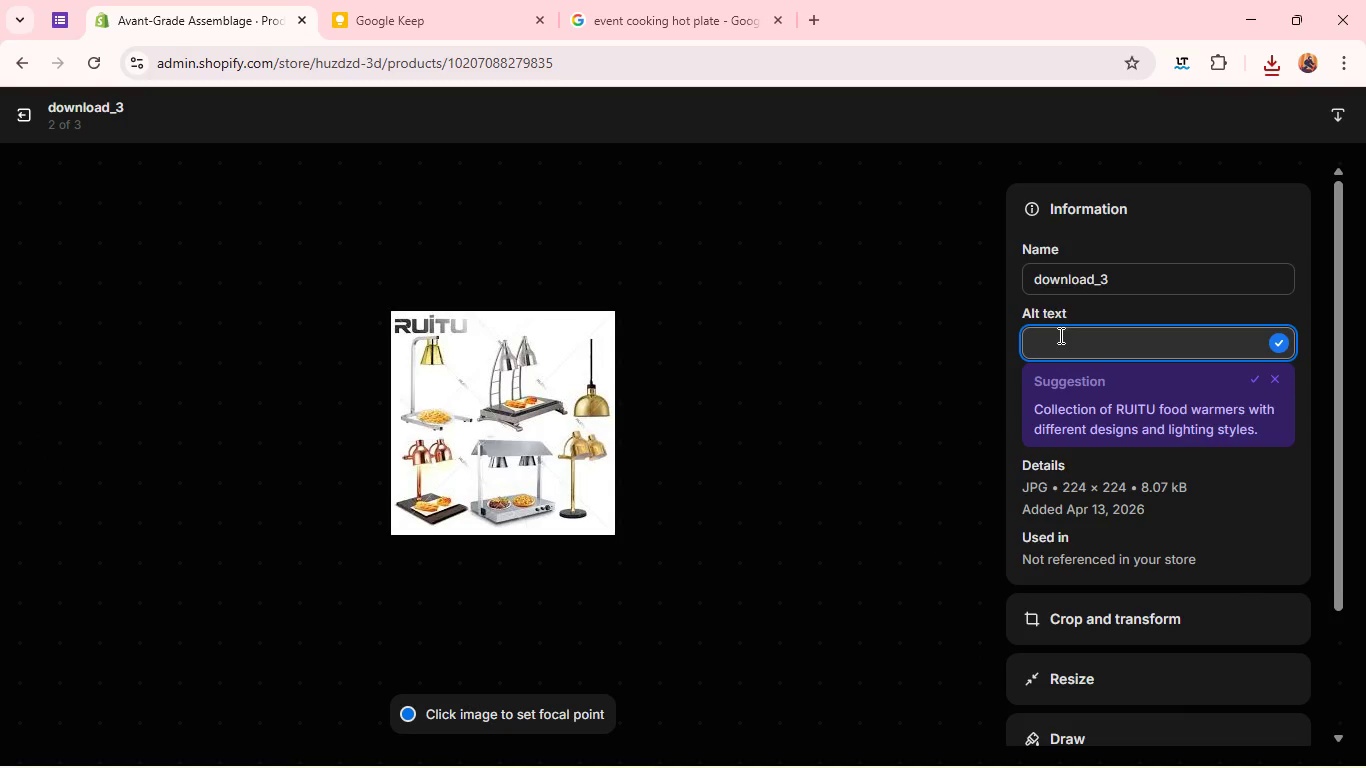 
hold_key(key=ShiftLeft, duration=1.03)
 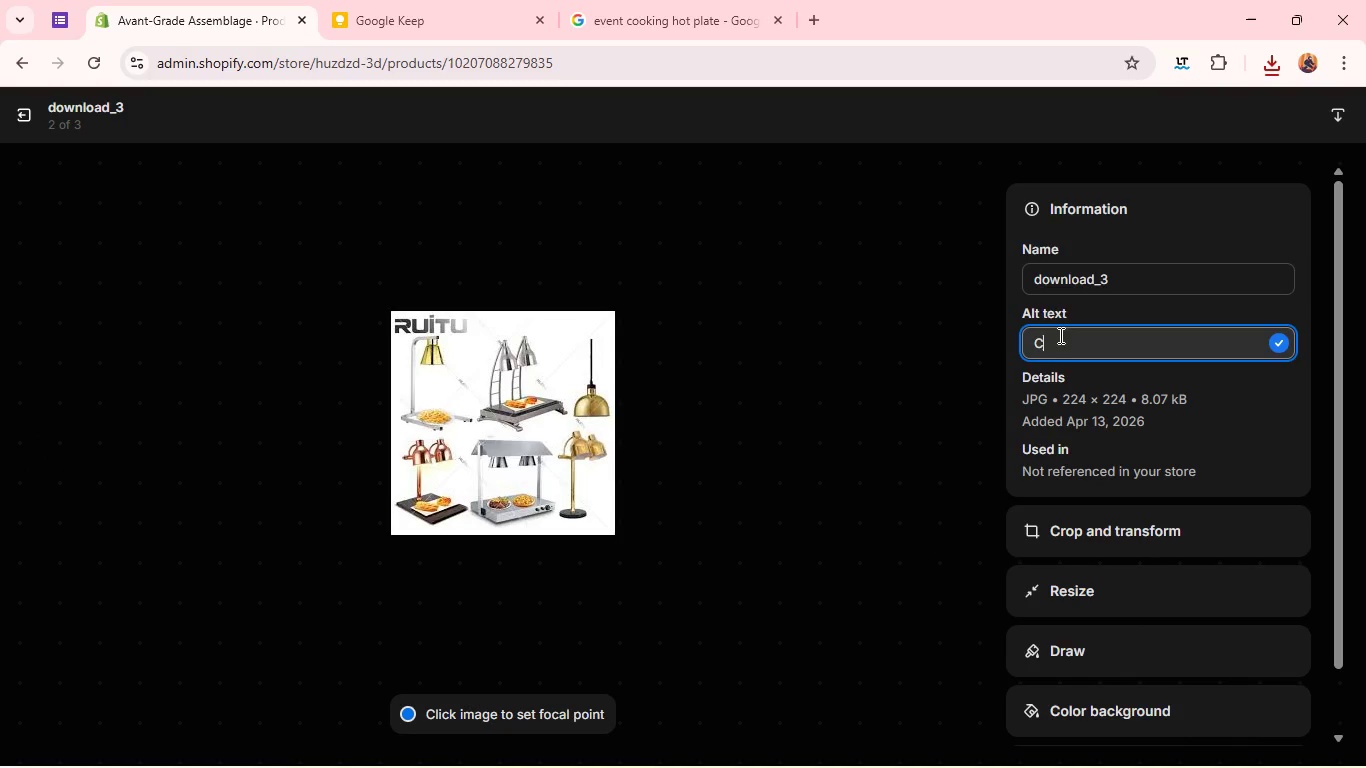 
type(Catering heat equipment)
 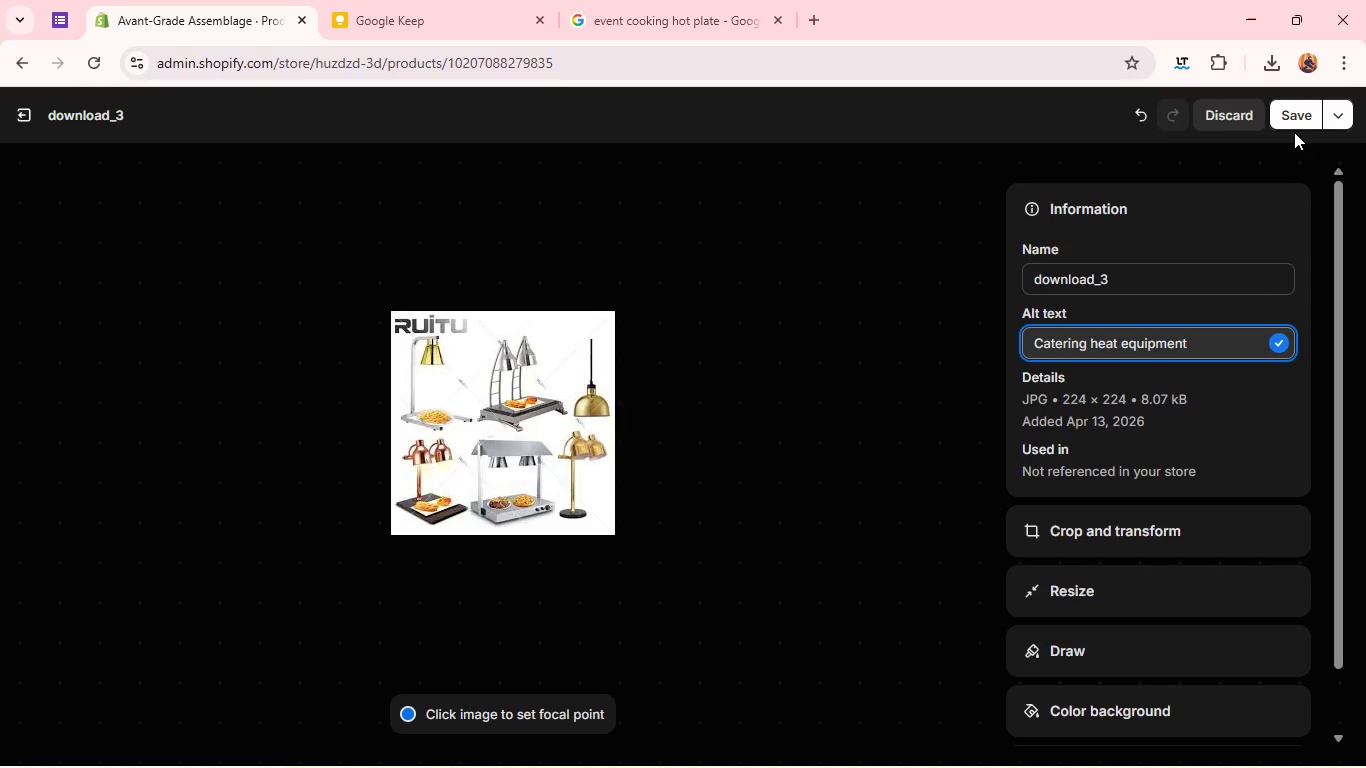 
left_click([1292, 131])
 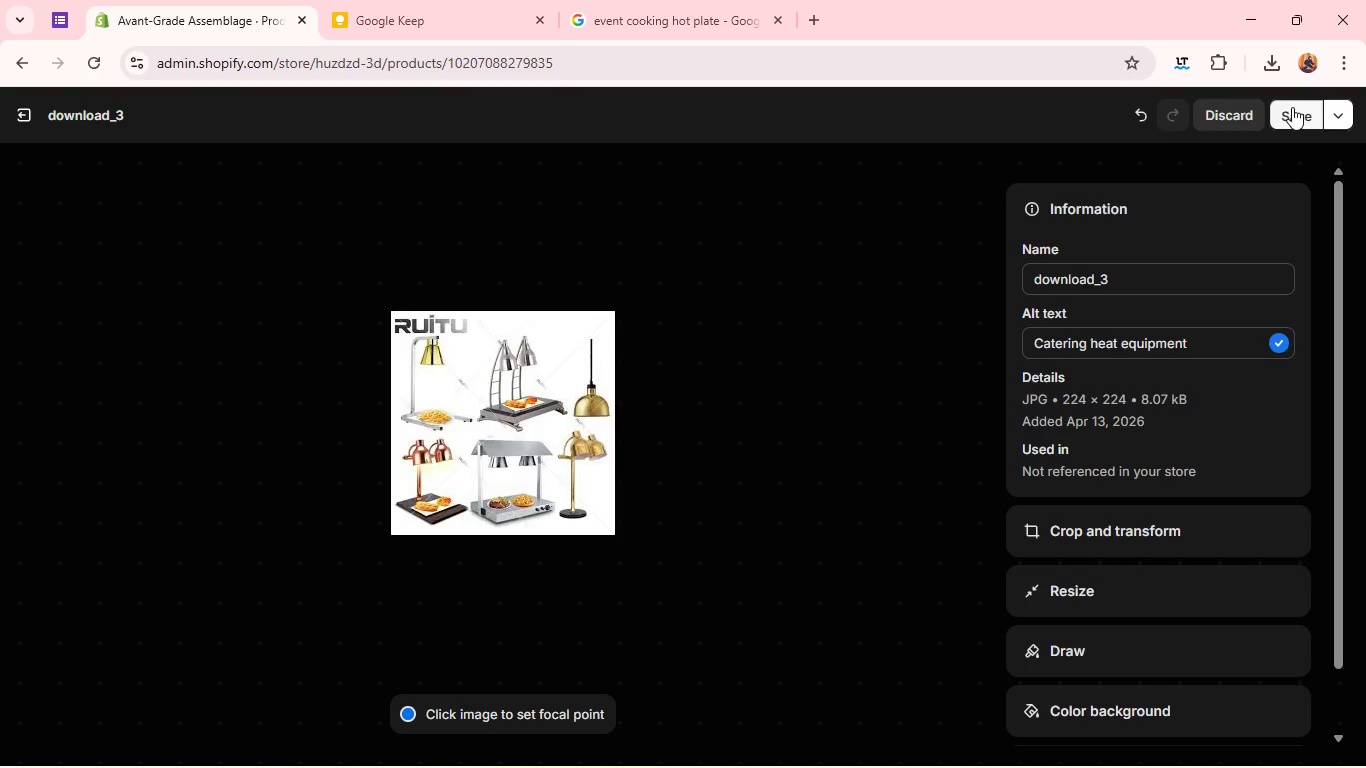 
left_click([1292, 107])
 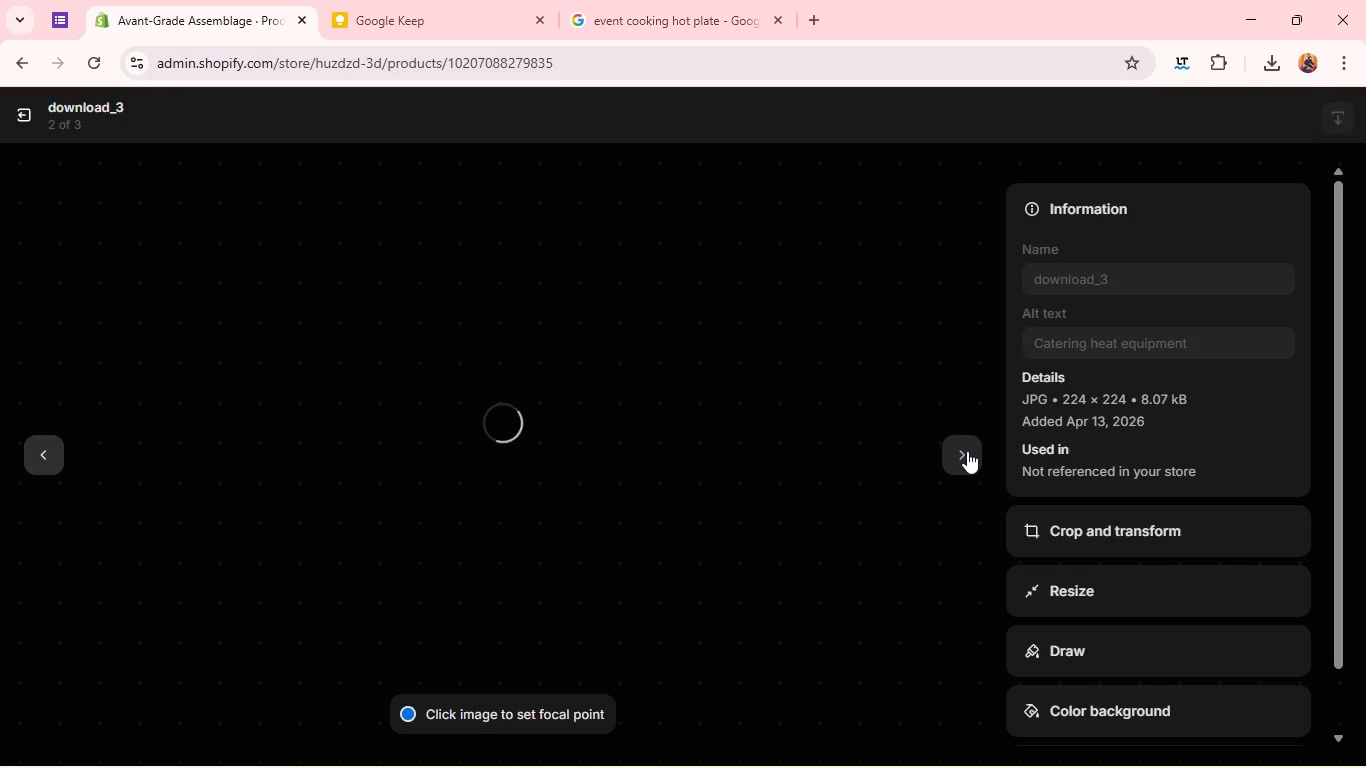 
left_click([967, 451])
 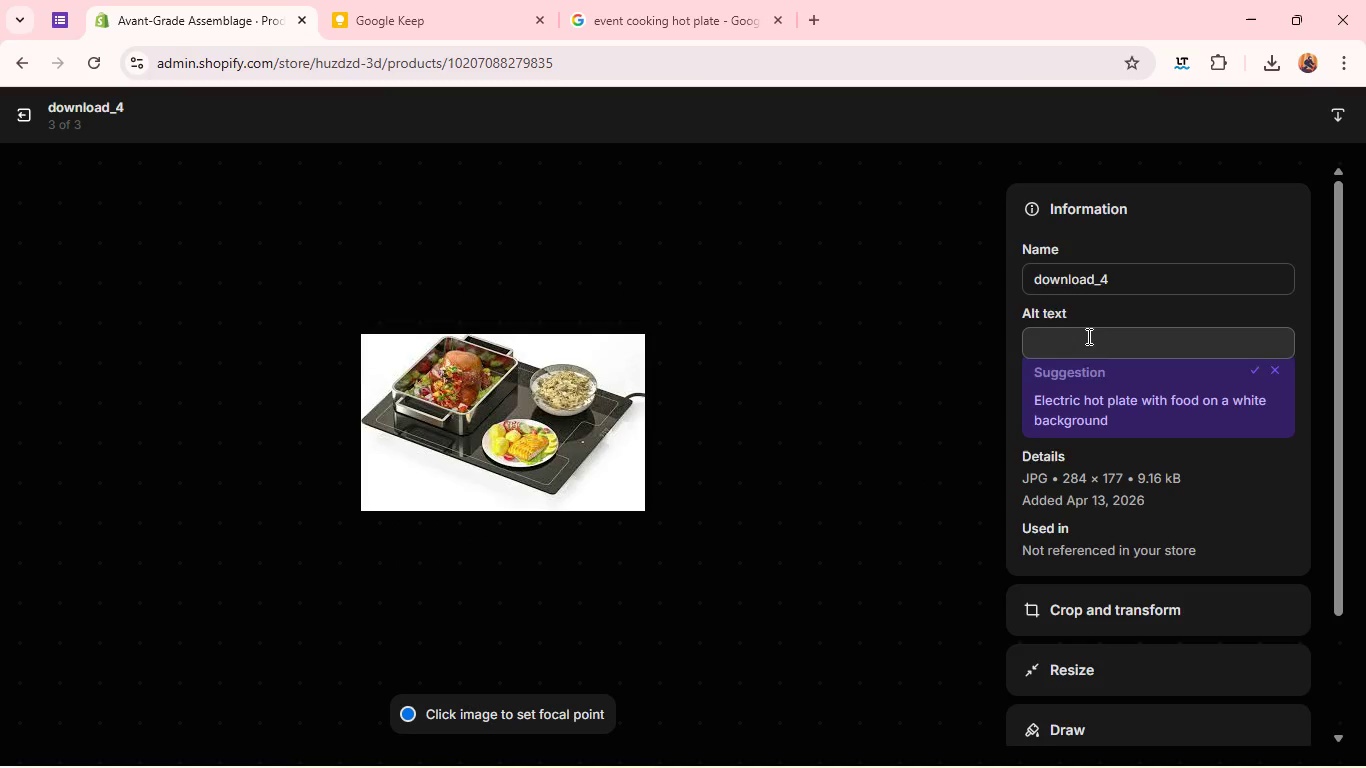 
left_click([1087, 336])
 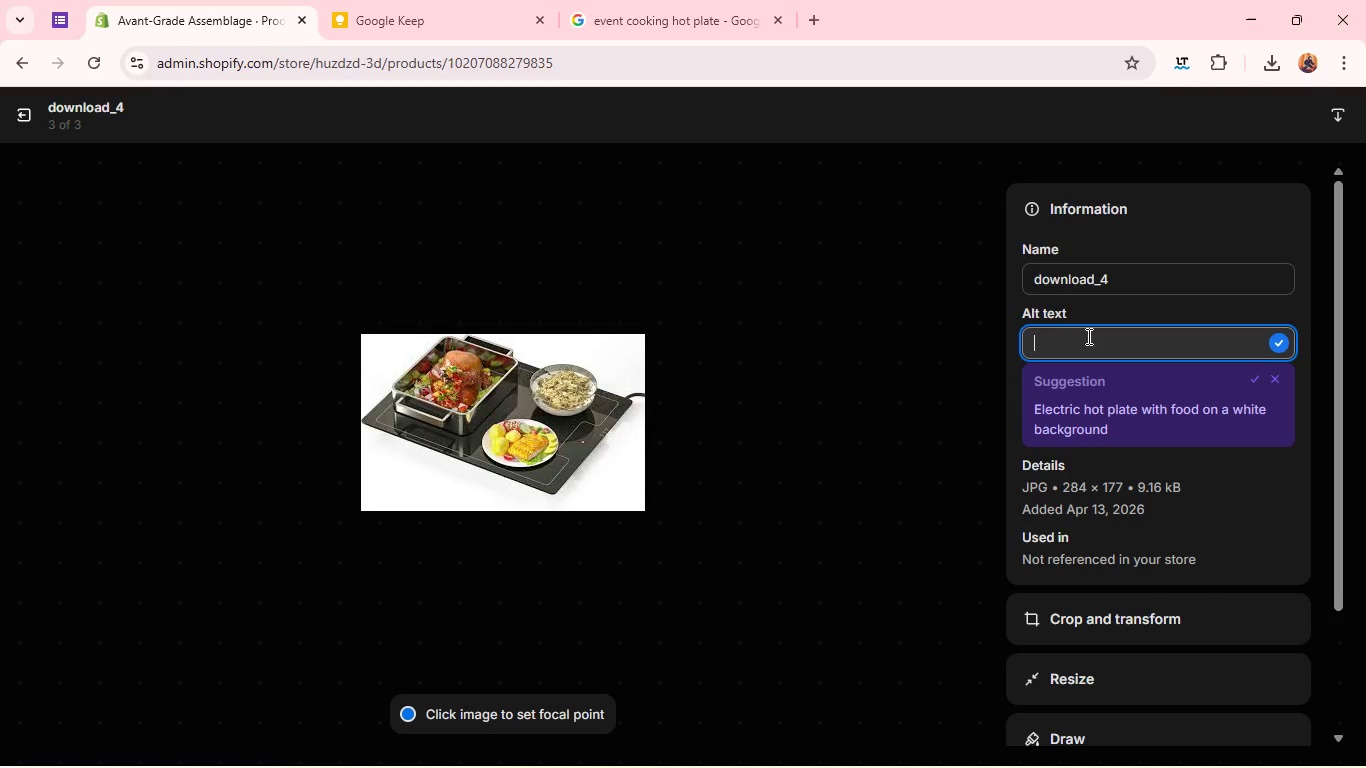 
type(Event cooking hot plate)
 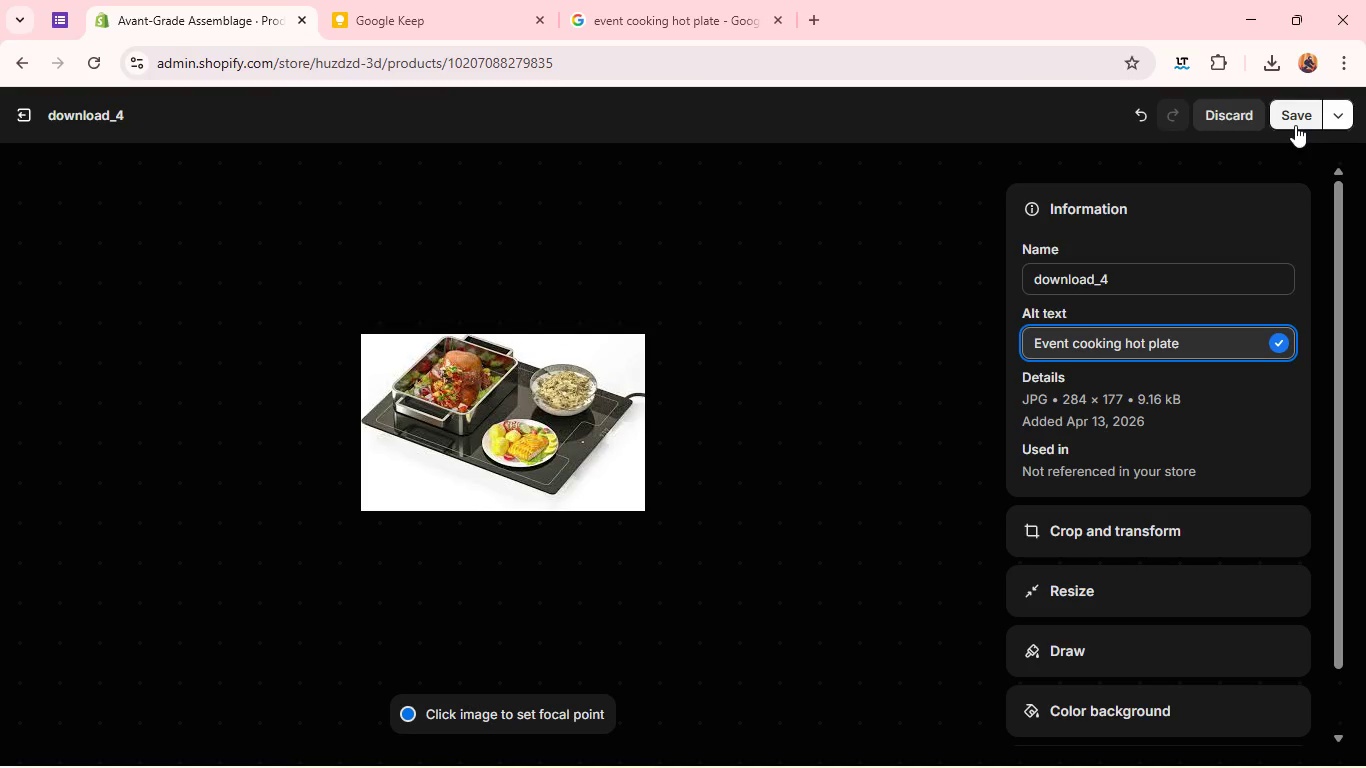 
left_click([1295, 125])
 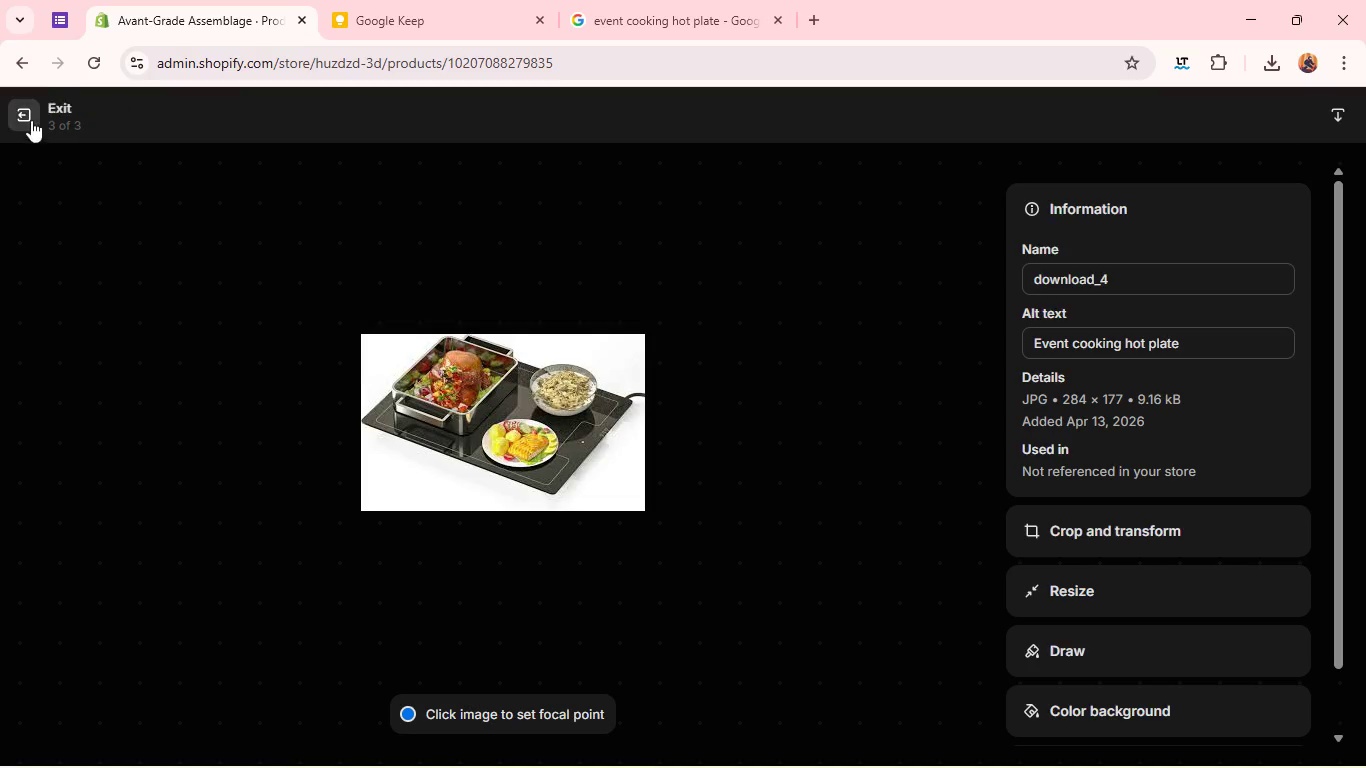 
left_click([30, 117])
 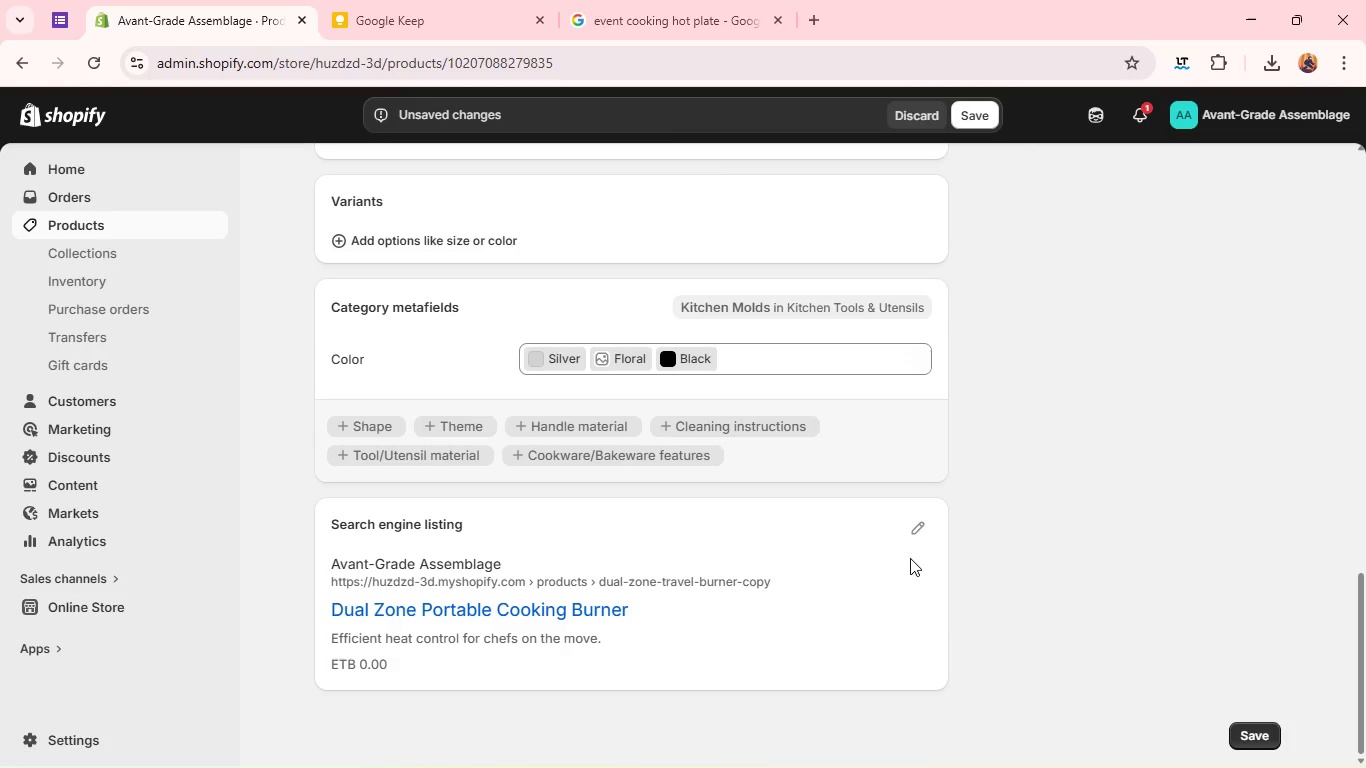 
left_click([915, 540])
 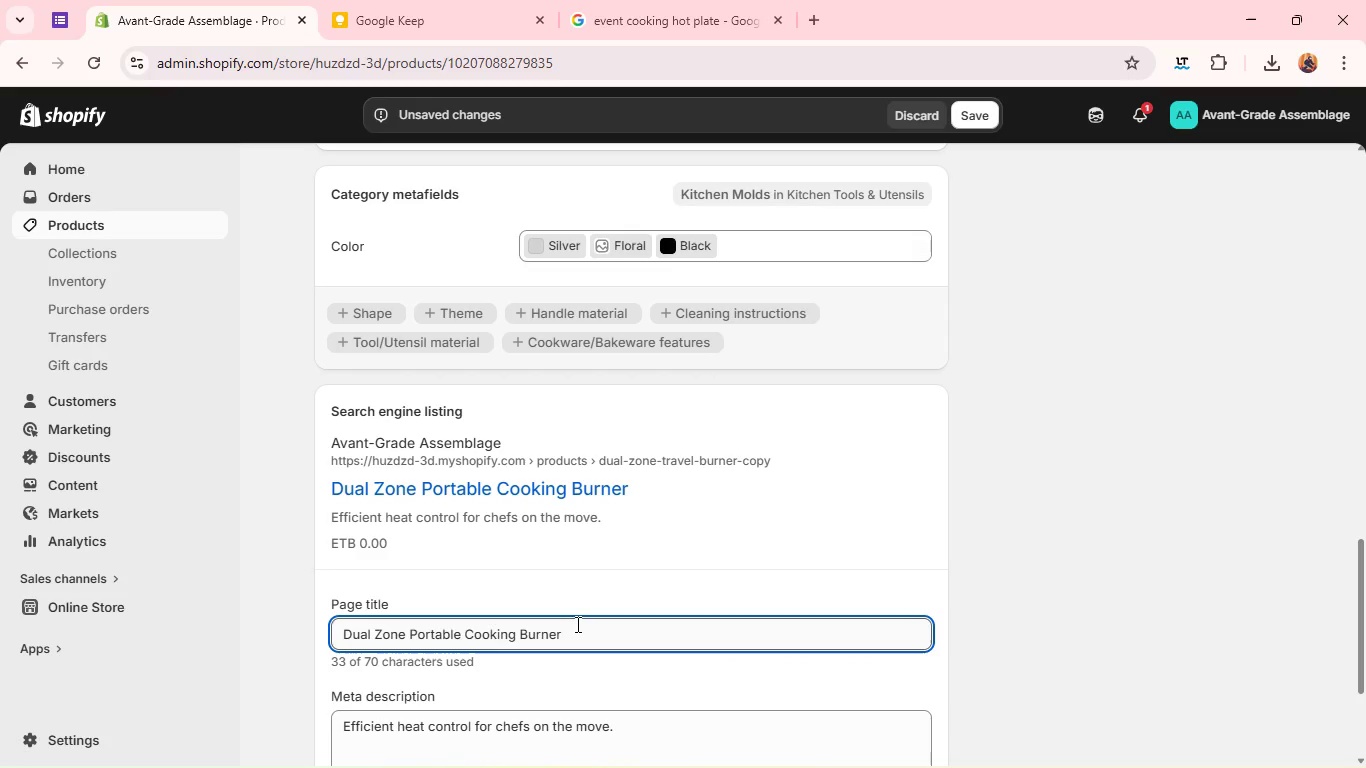 
double_click([576, 624])
 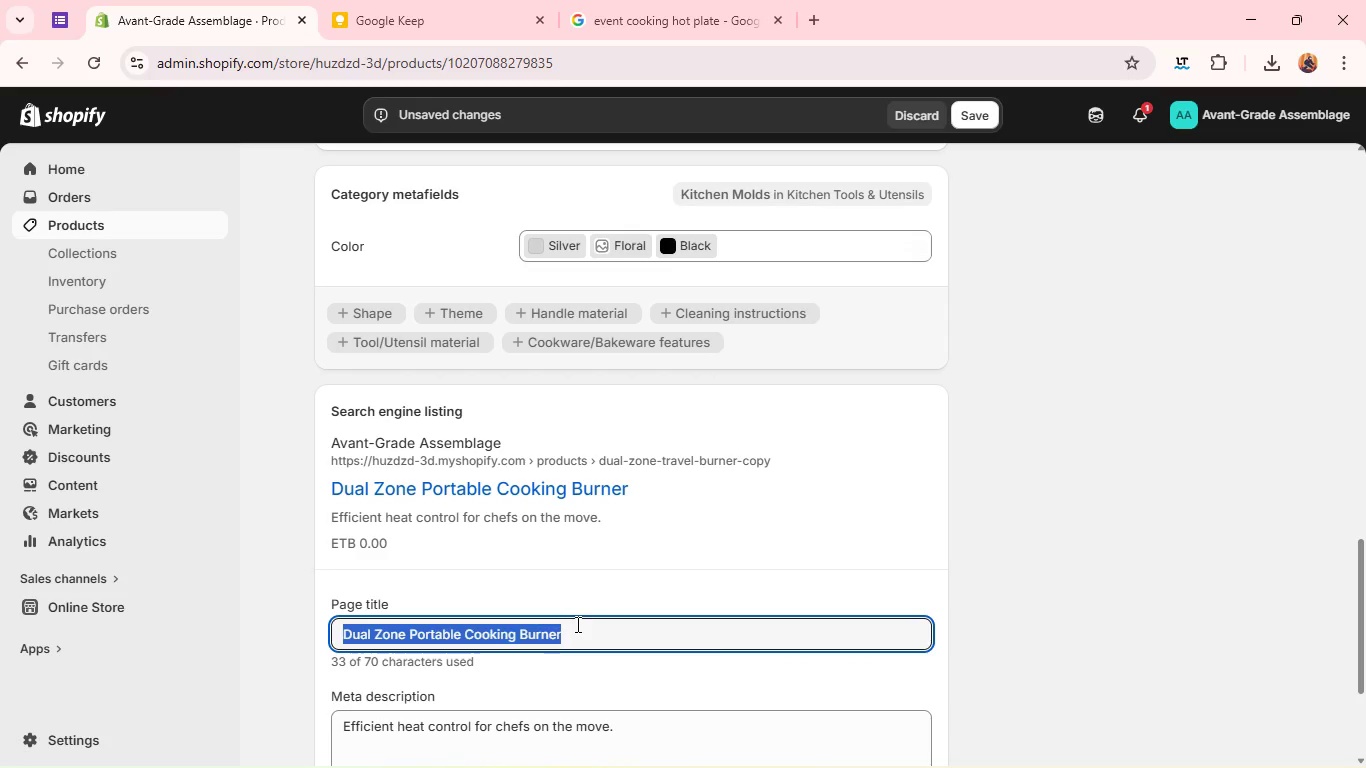 
triple_click([576, 624])
 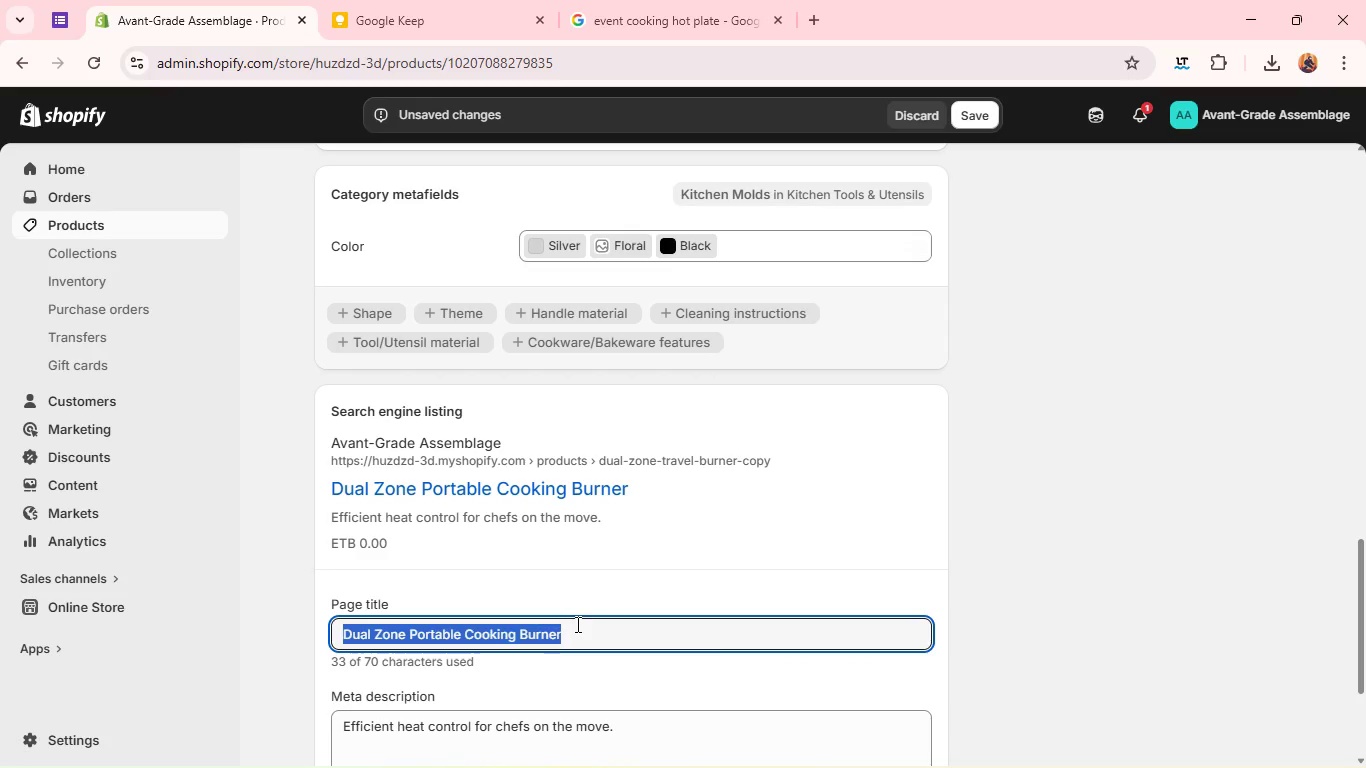 
type(Professional Thermal Hot Plate for Catering)
 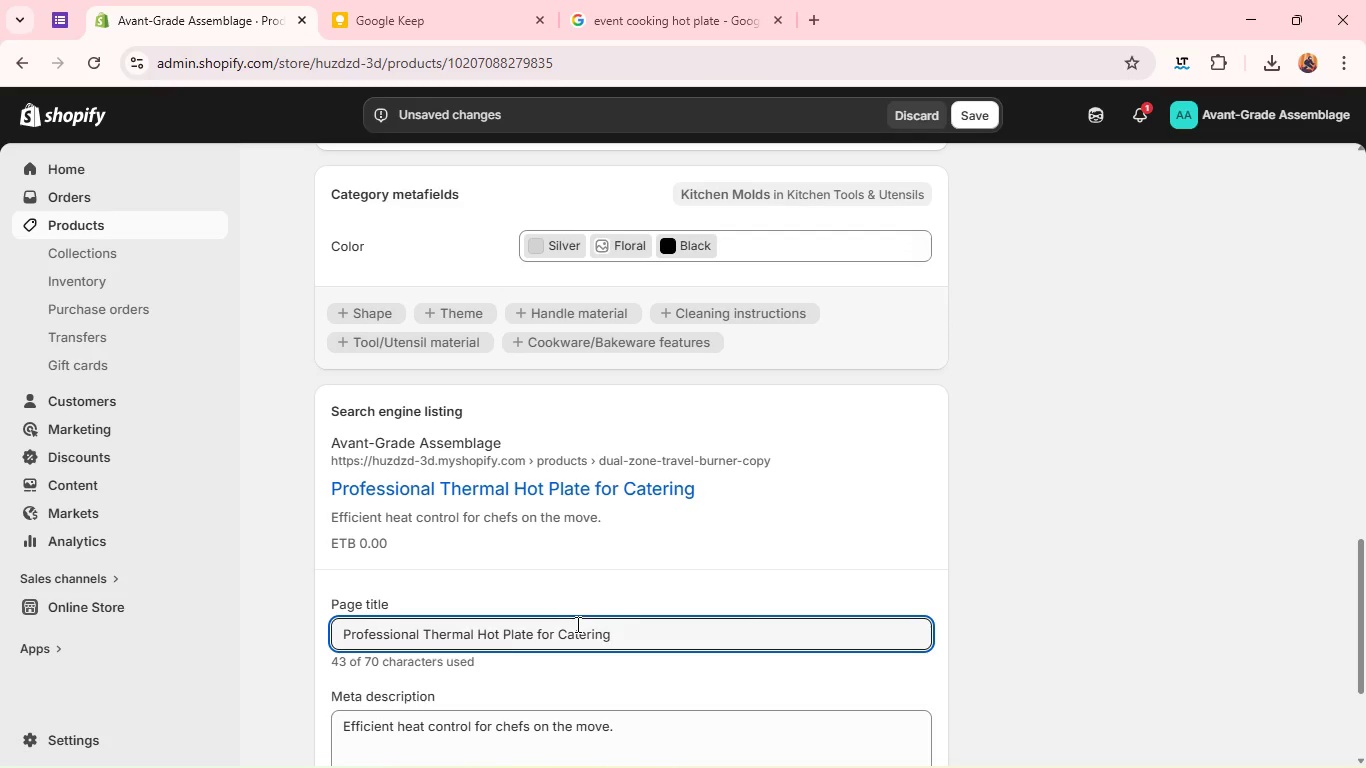 
double_click([506, 718])
 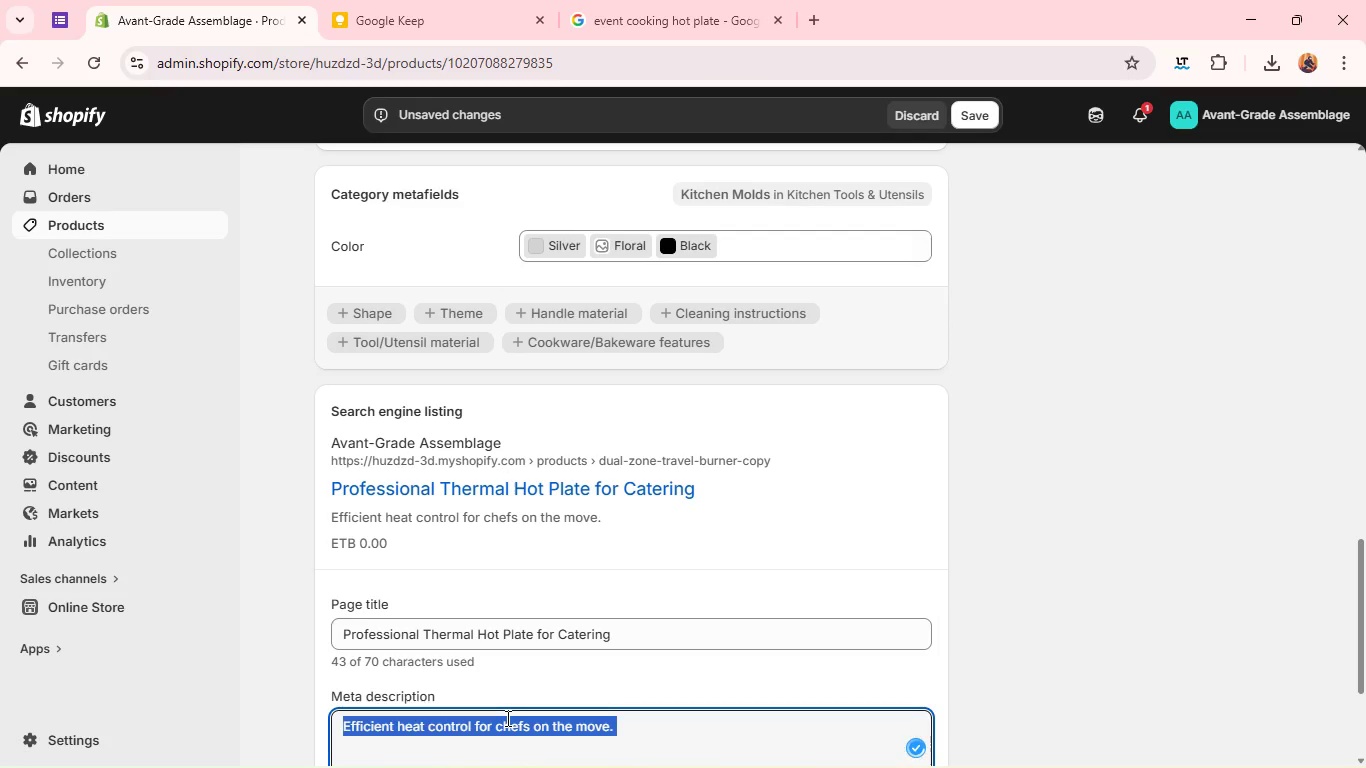 
triple_click([506, 718])
 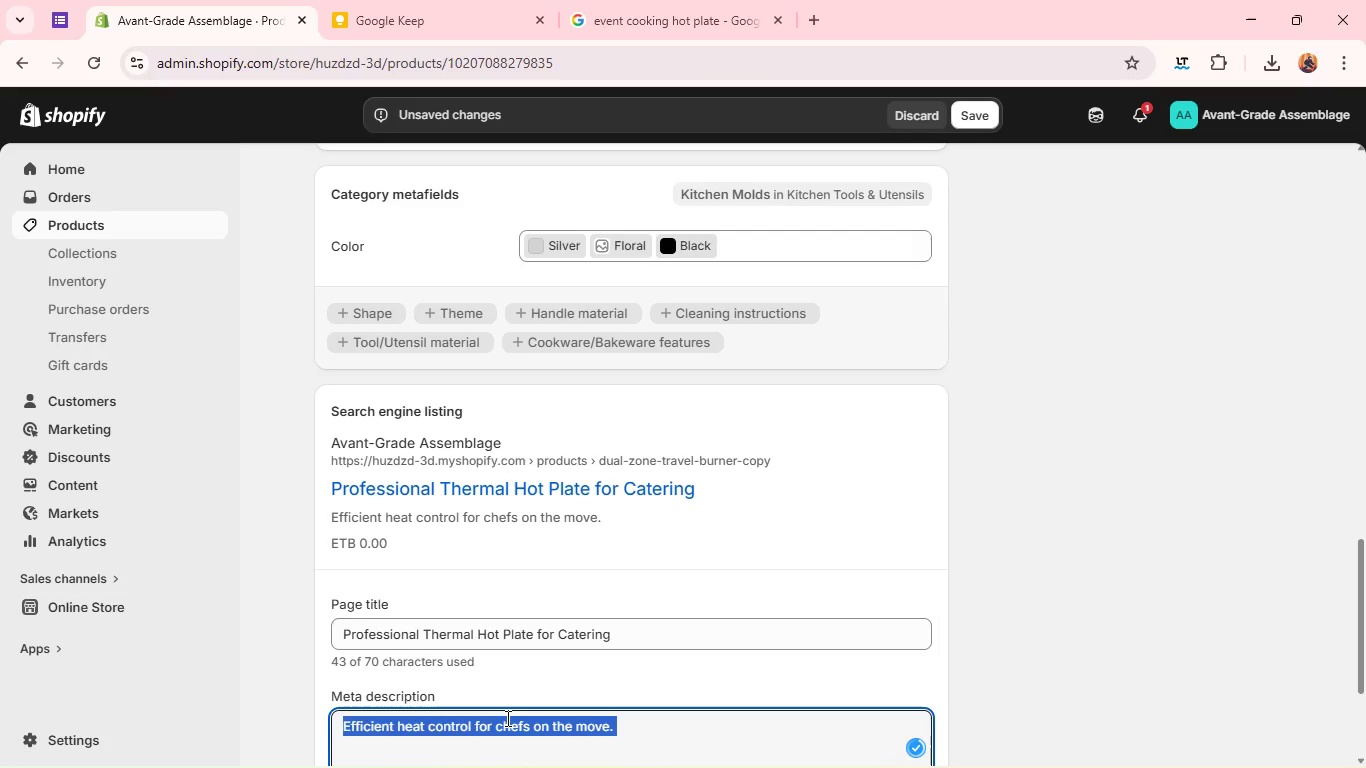 
type(Maintian perfect serving temprerature anywhere)
 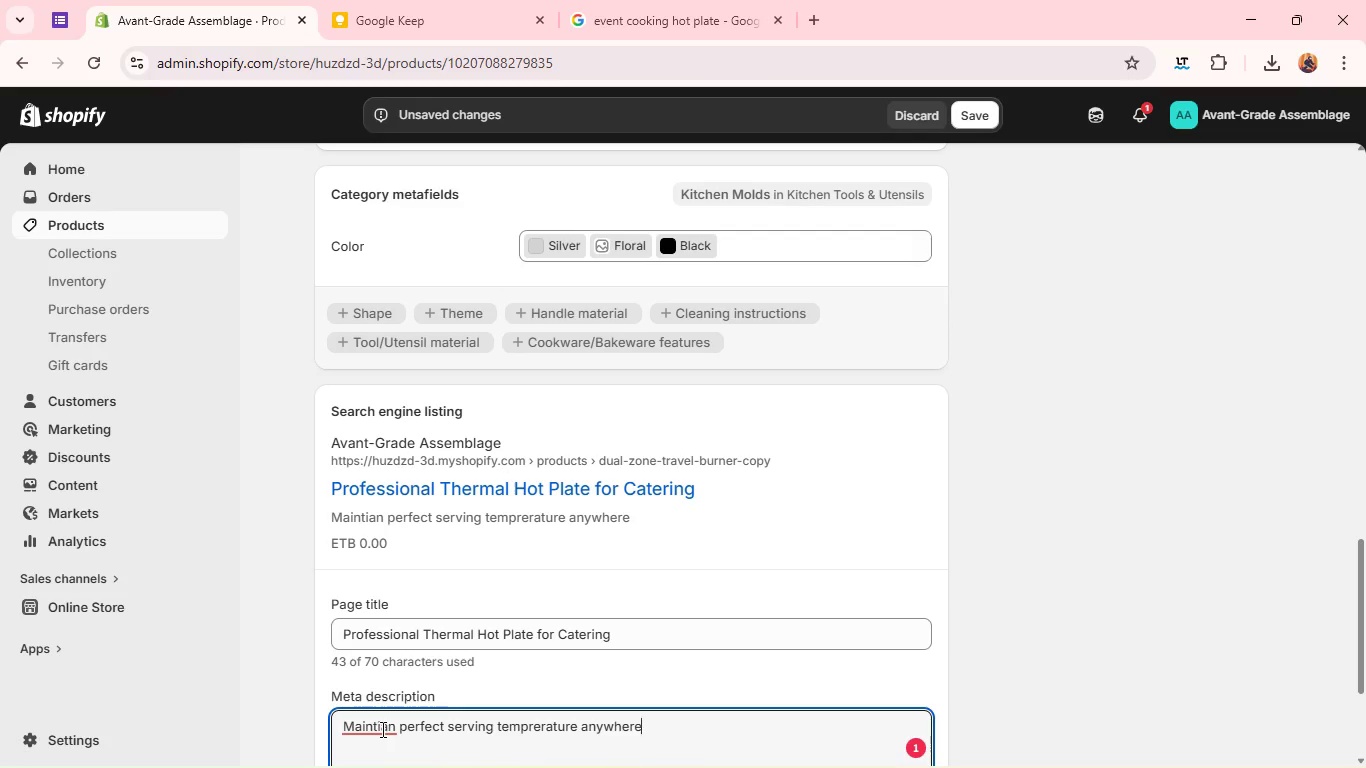 
left_click([381, 729])
 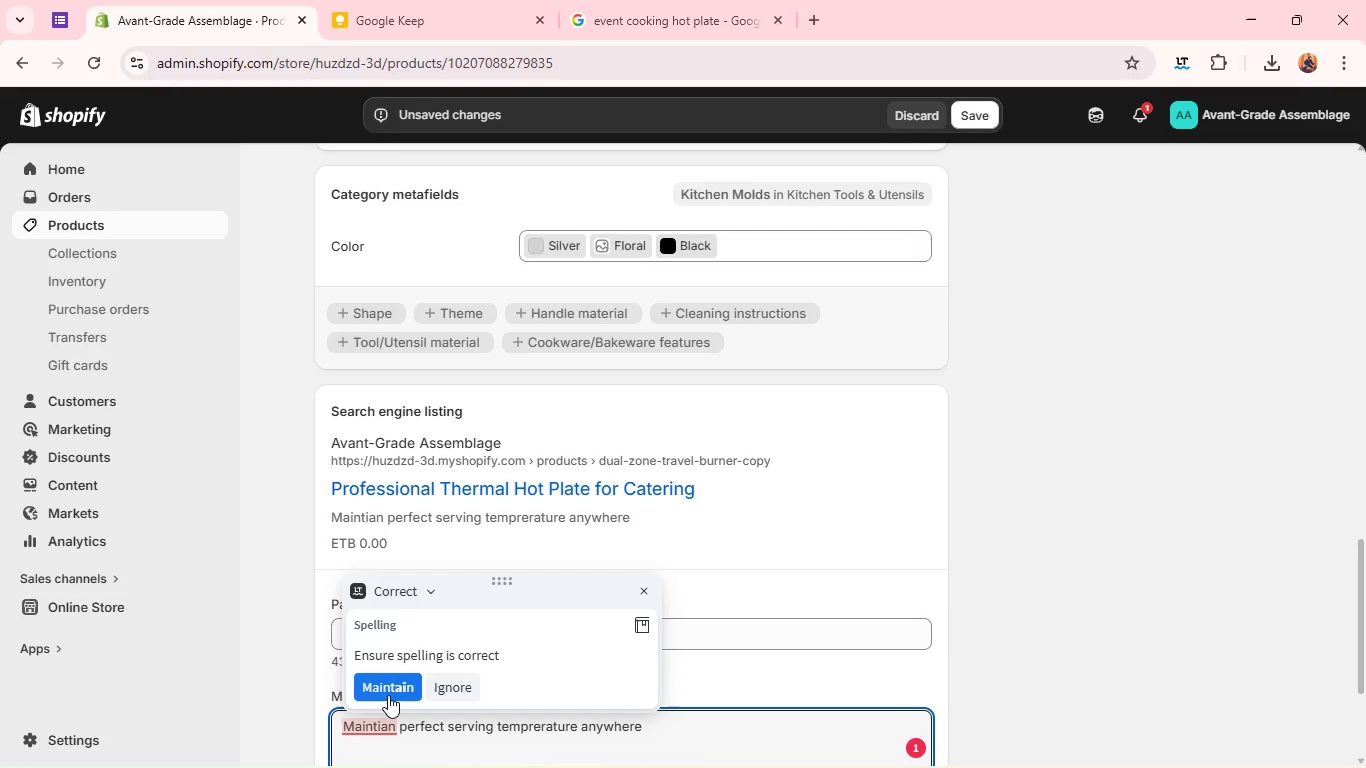 
left_click([388, 695])
 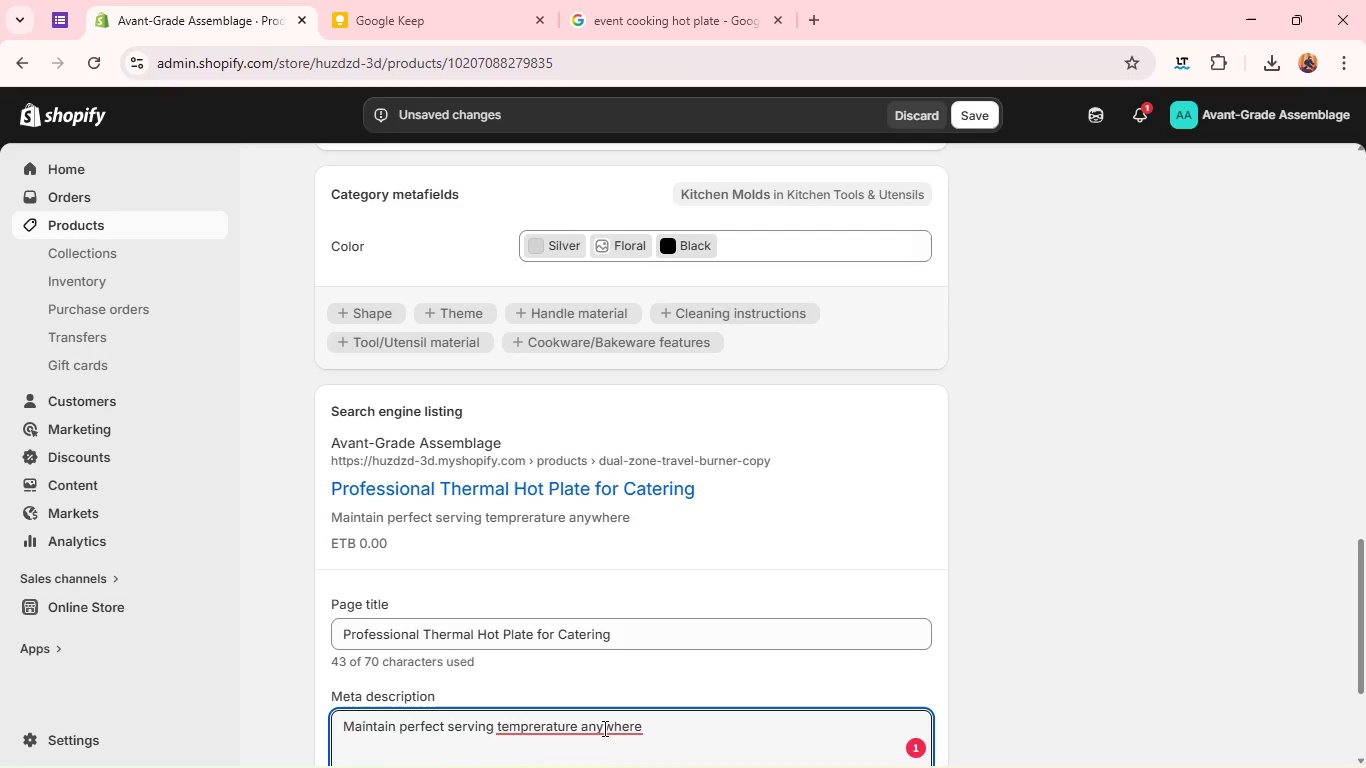 
left_click([603, 728])
 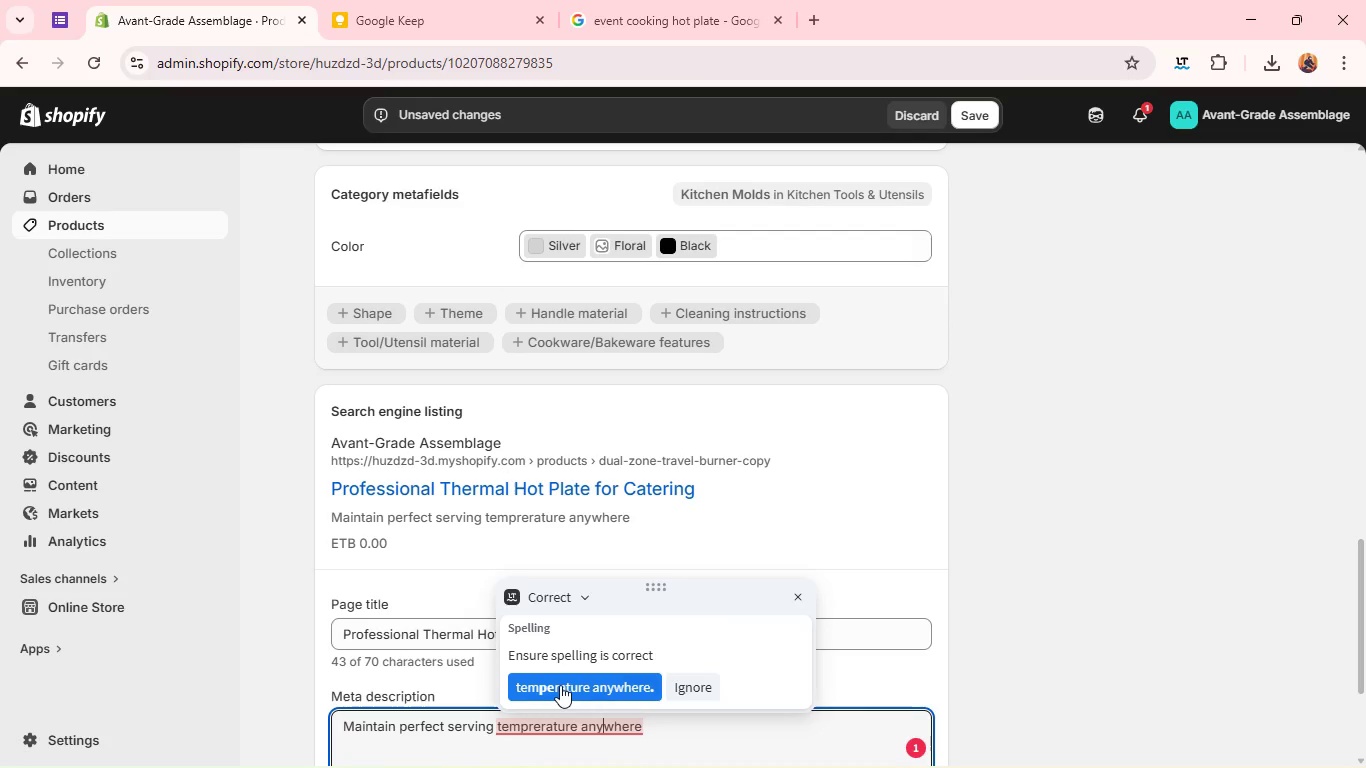 
left_click([560, 685])
 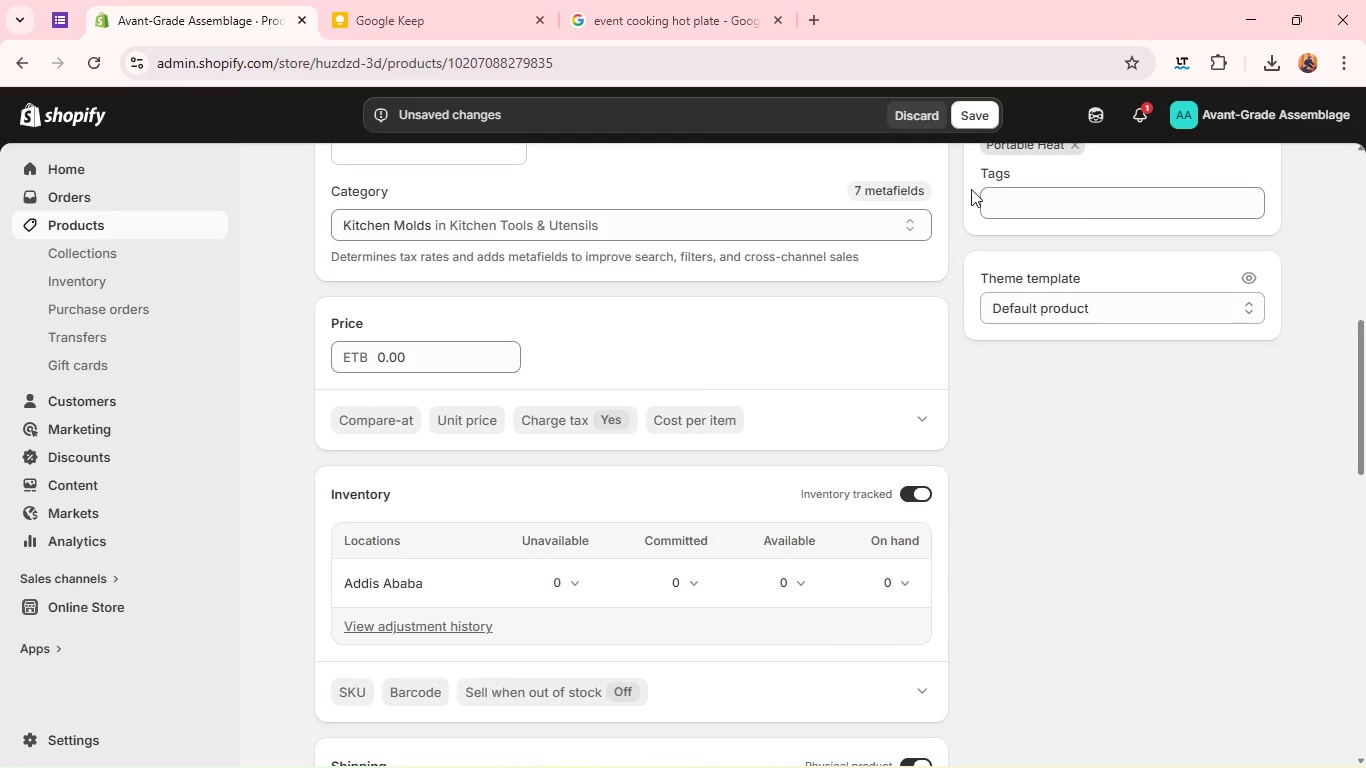 
wait(5.83)
 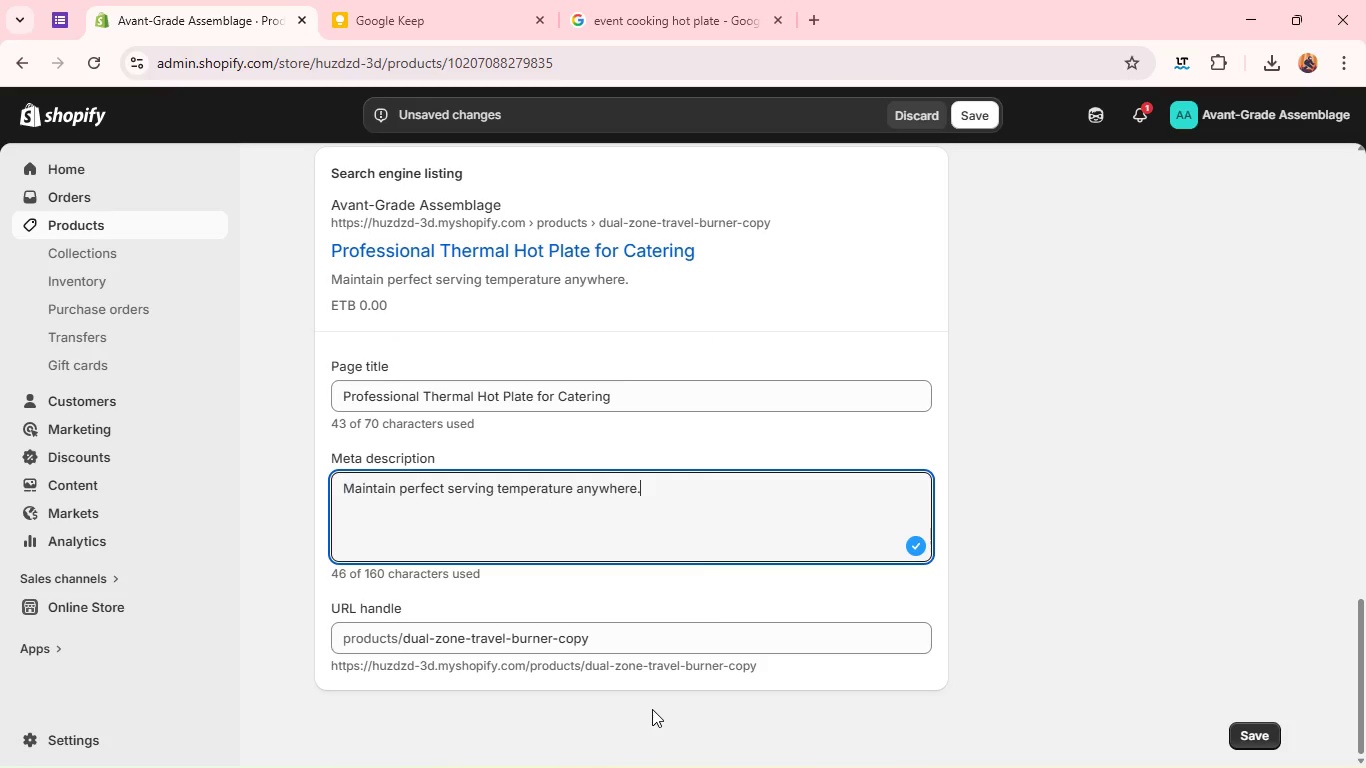 
left_click([972, 120])
 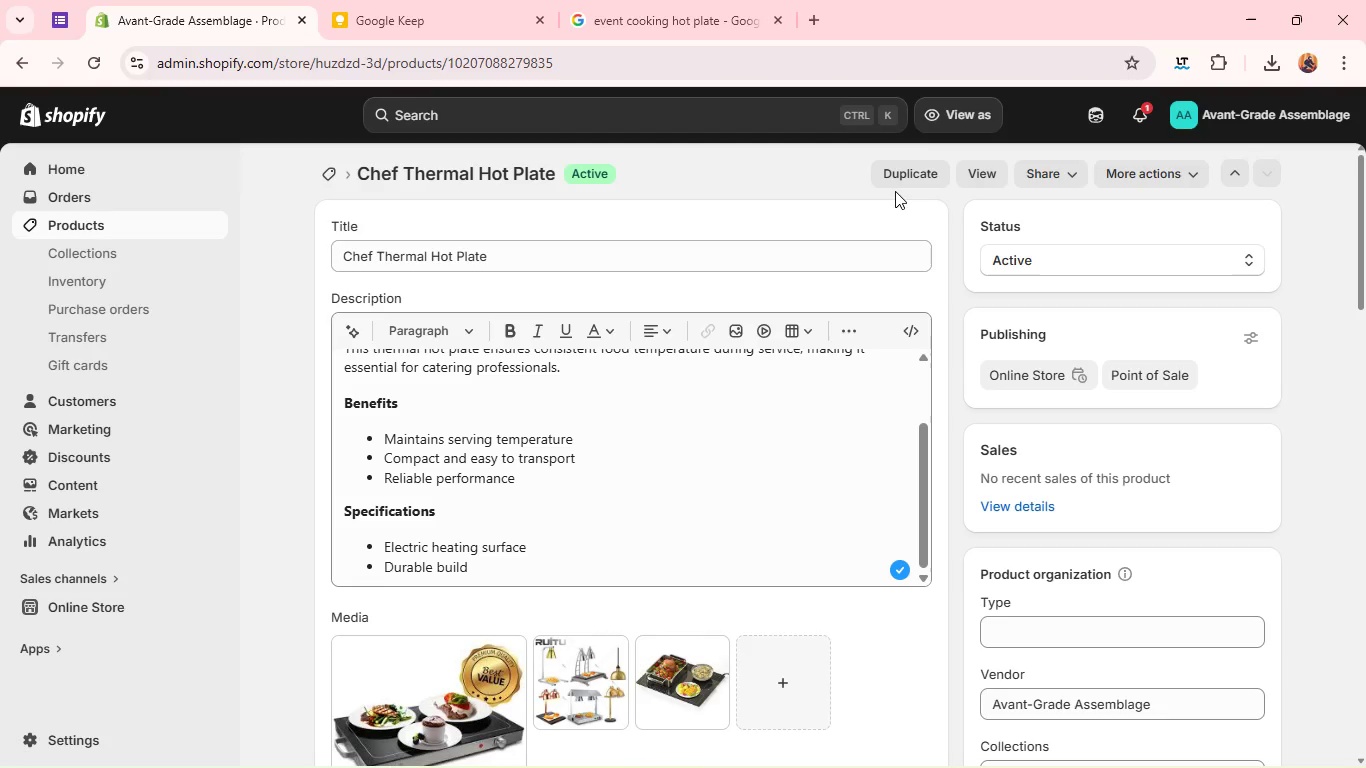 
wait(17.53)
 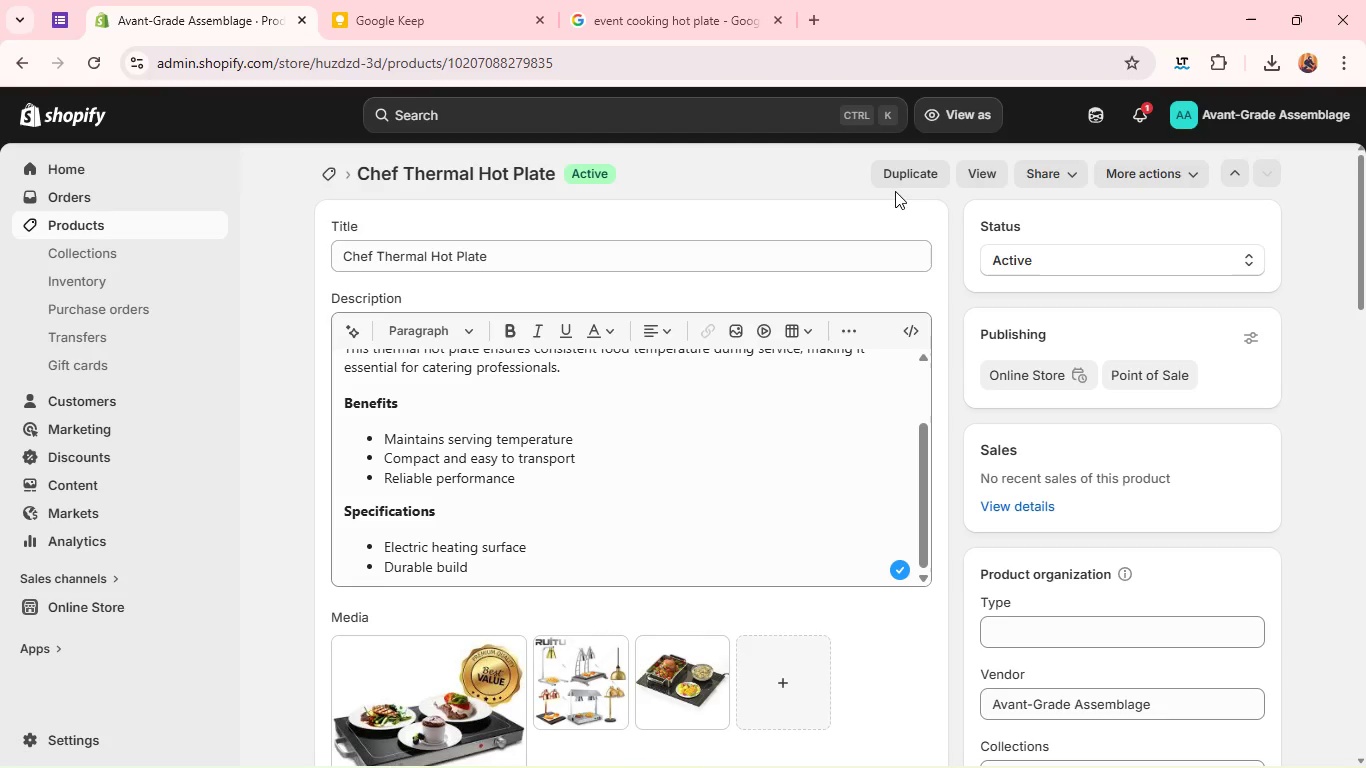 
left_click([905, 179])
 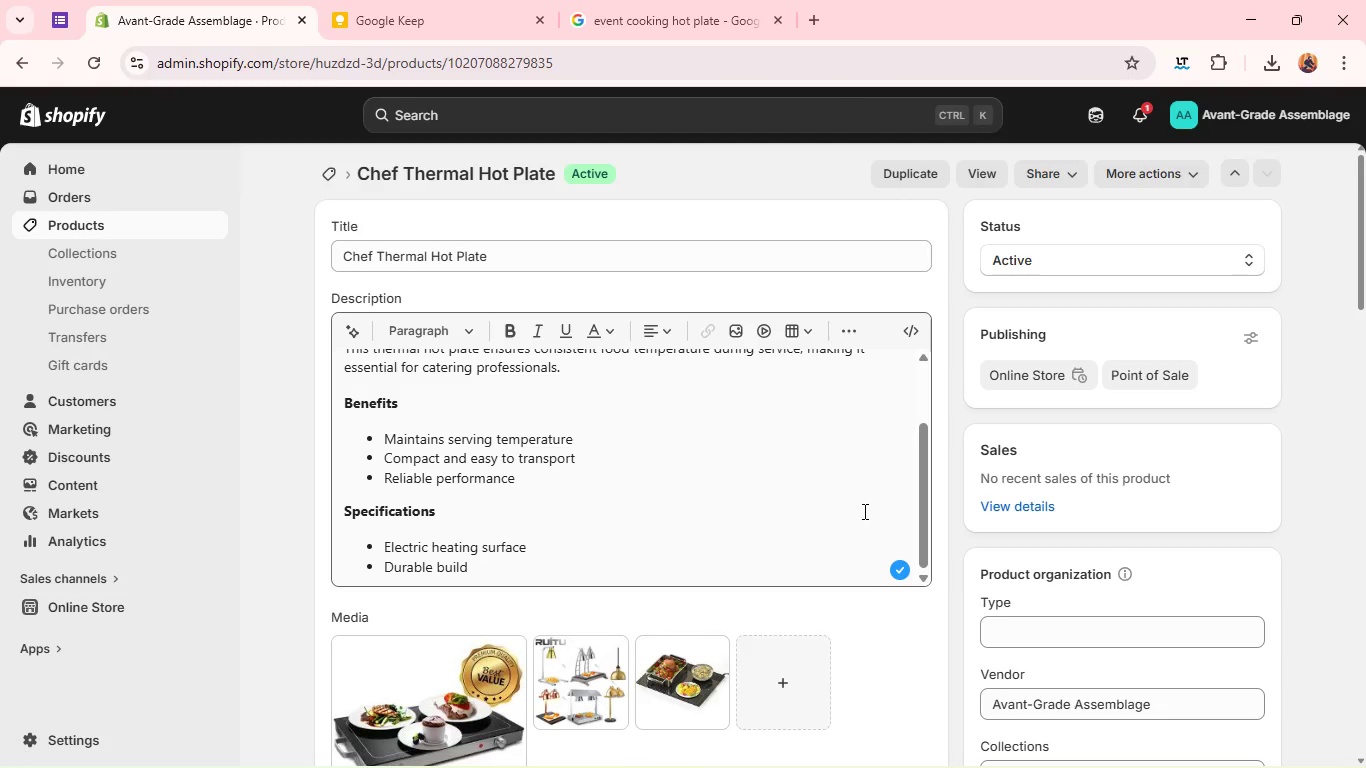 
mouse_move([875, 526])
 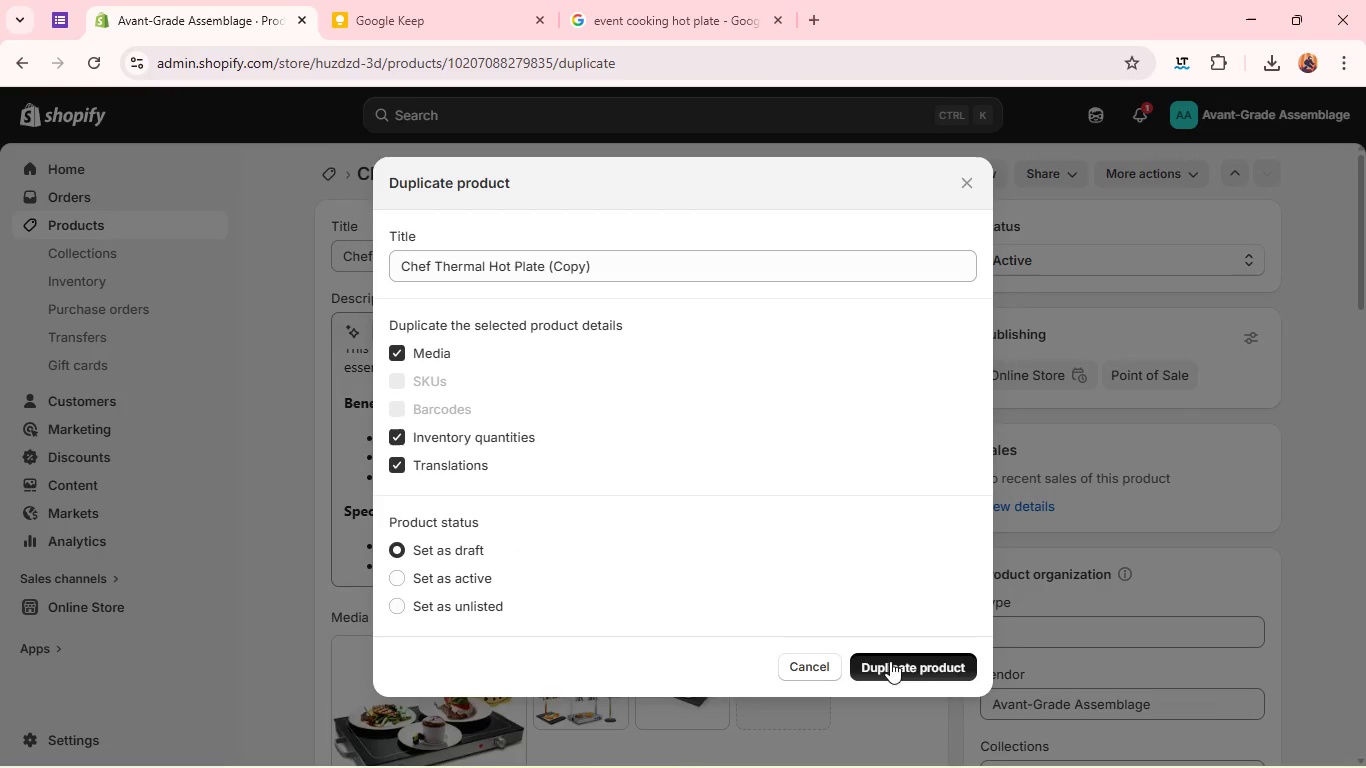 
left_click([890, 661])
 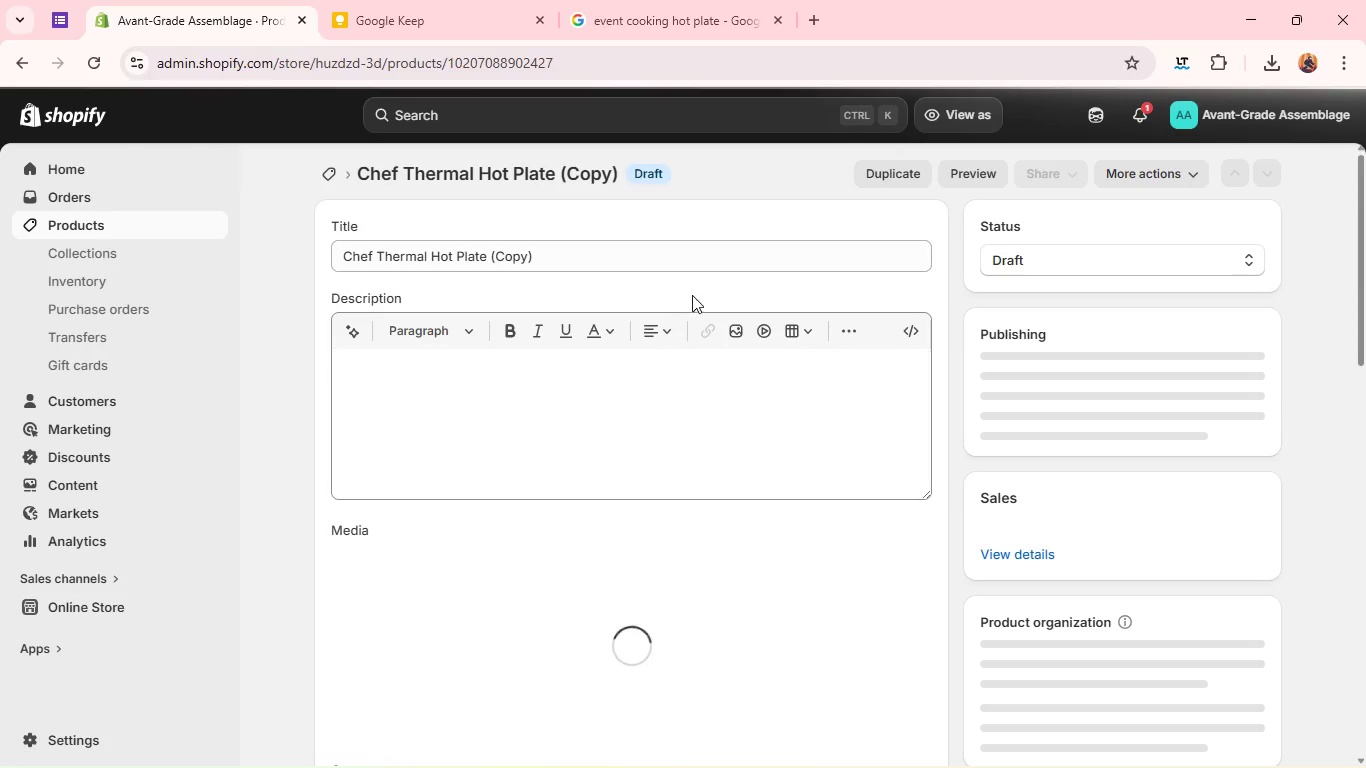 
wait(7.44)
 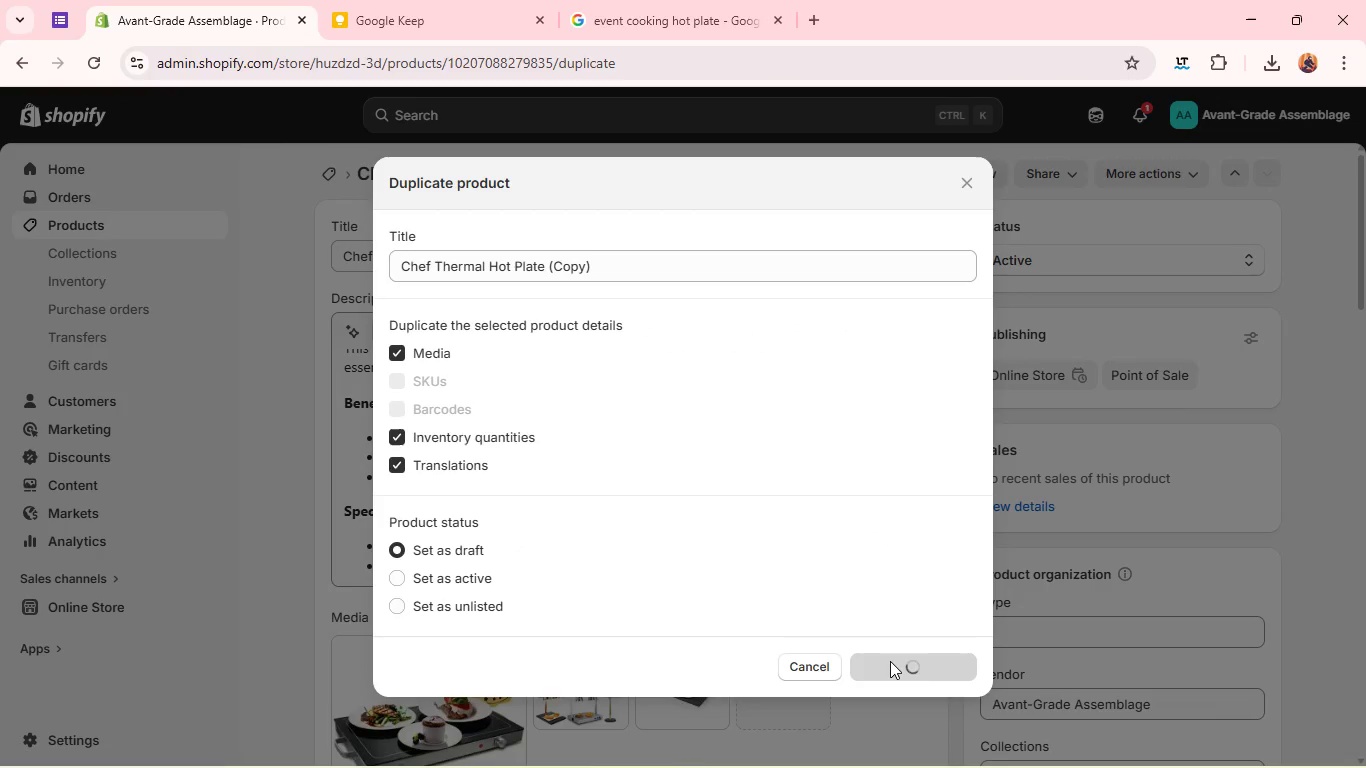 
double_click([688, 263])
 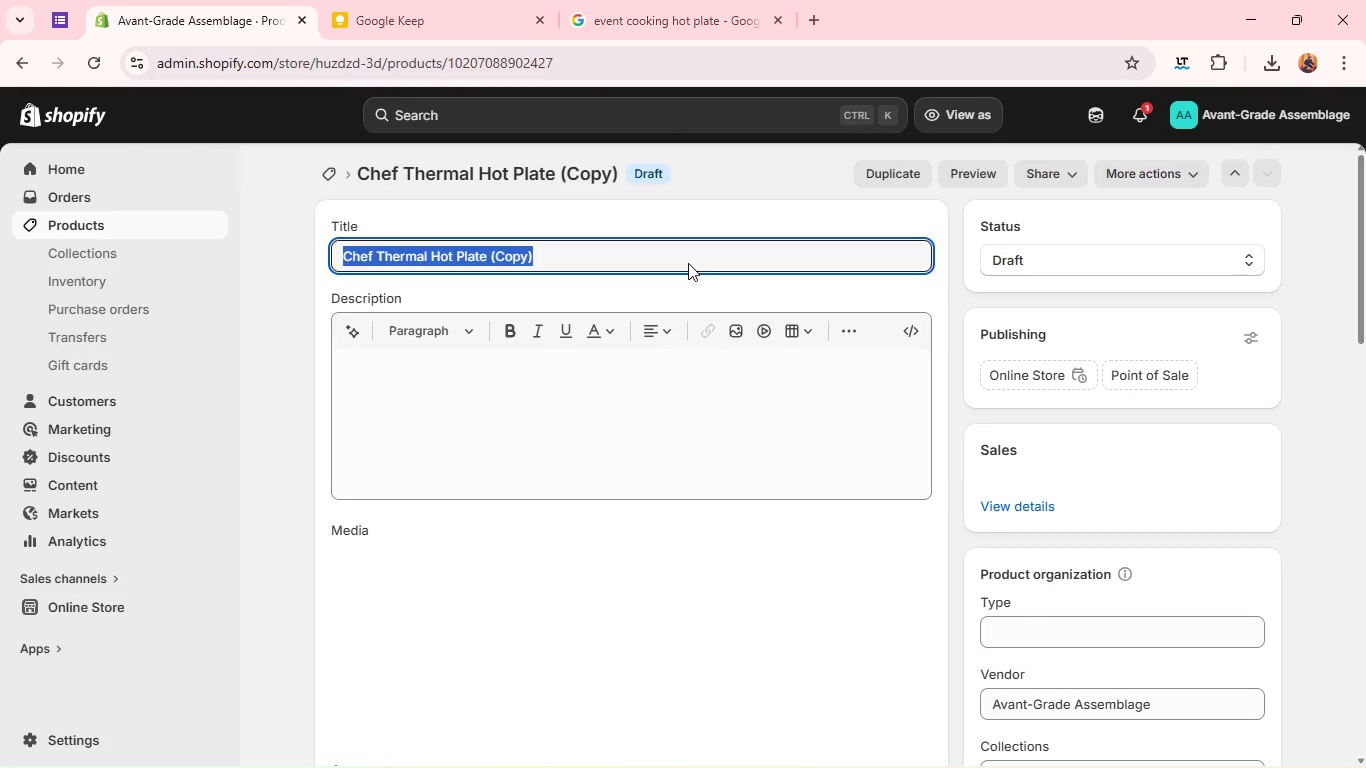 
triple_click([688, 263])
 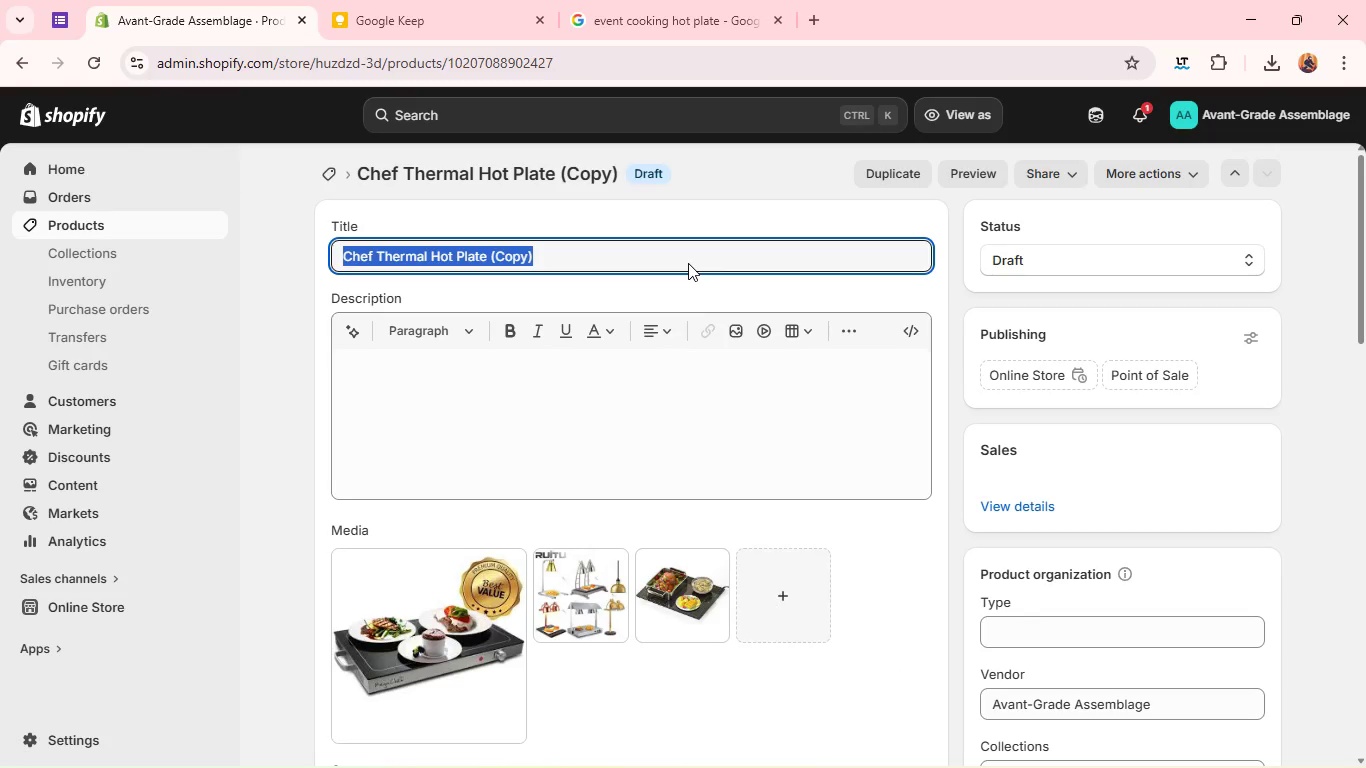 
triple_click([688, 263])
 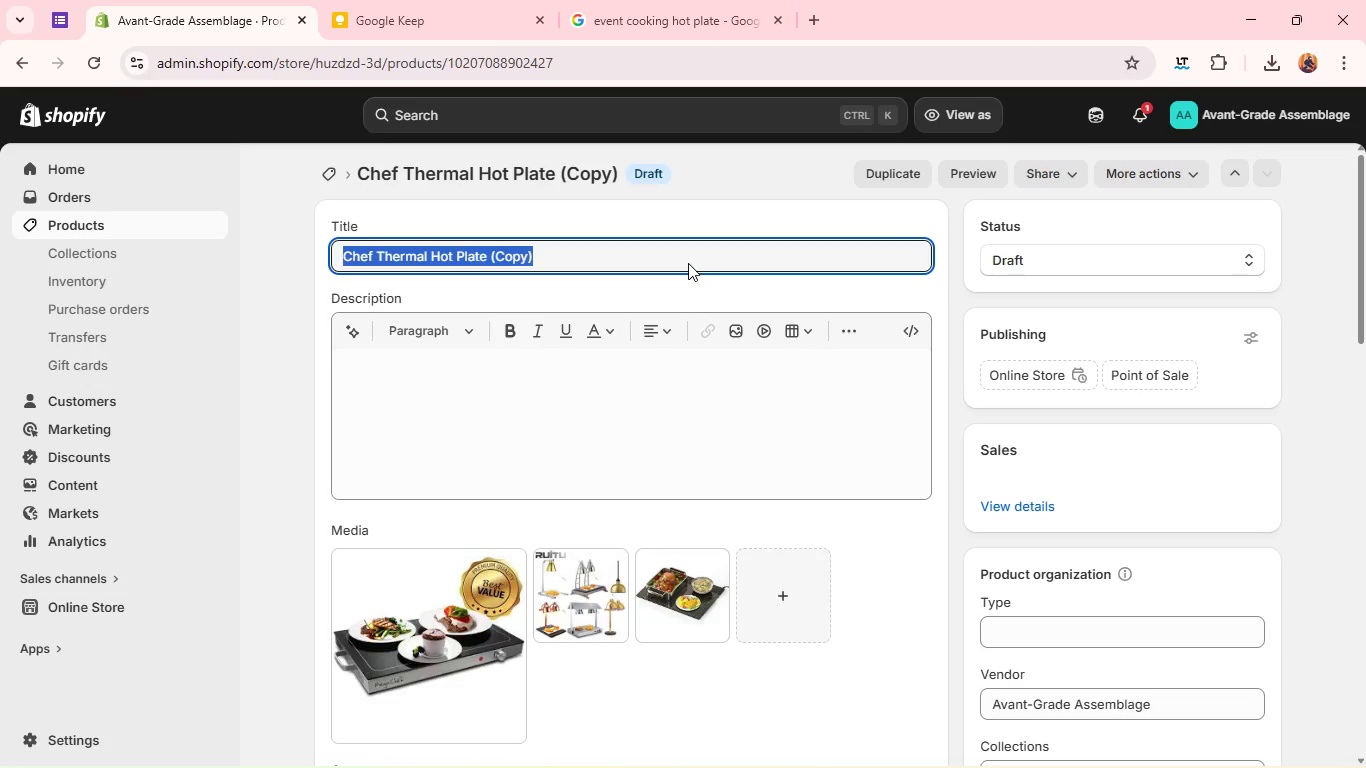 
type(Compact )
 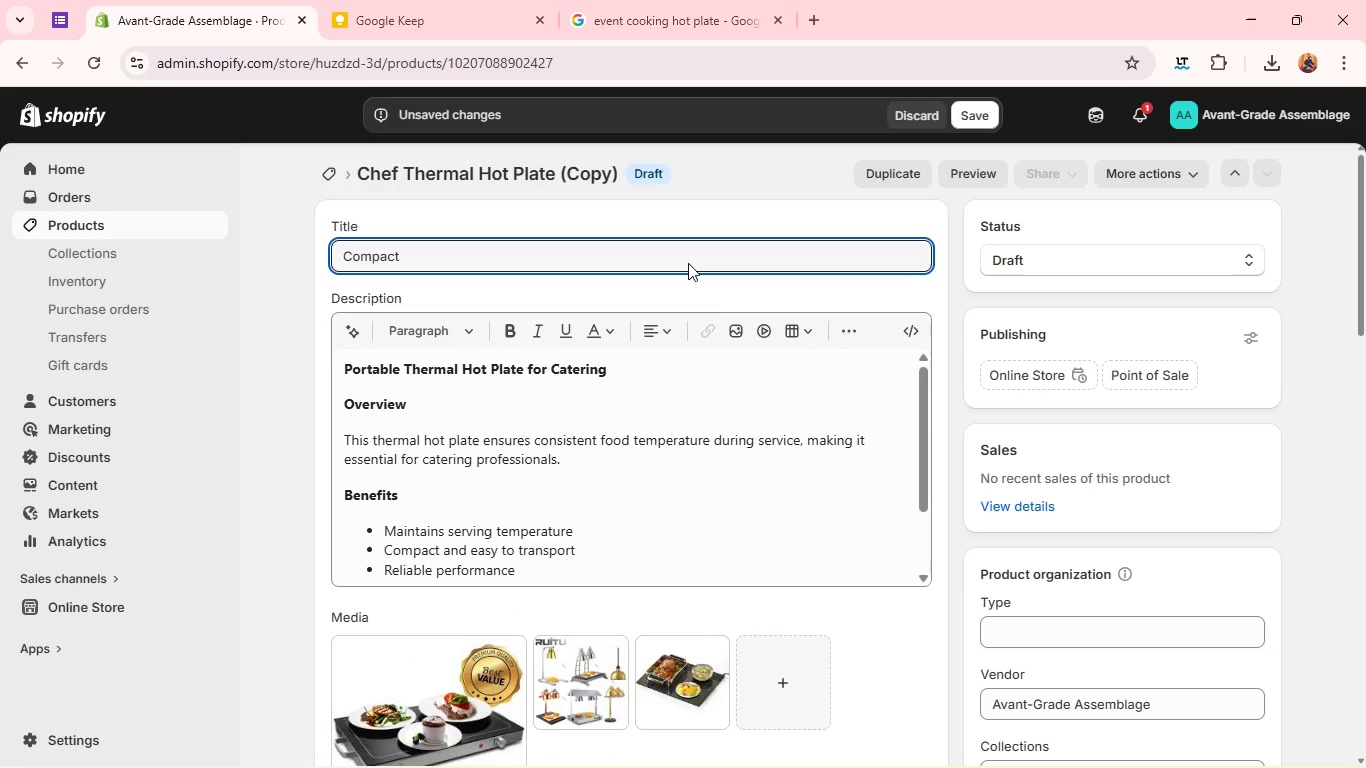 
key(Unknown)
 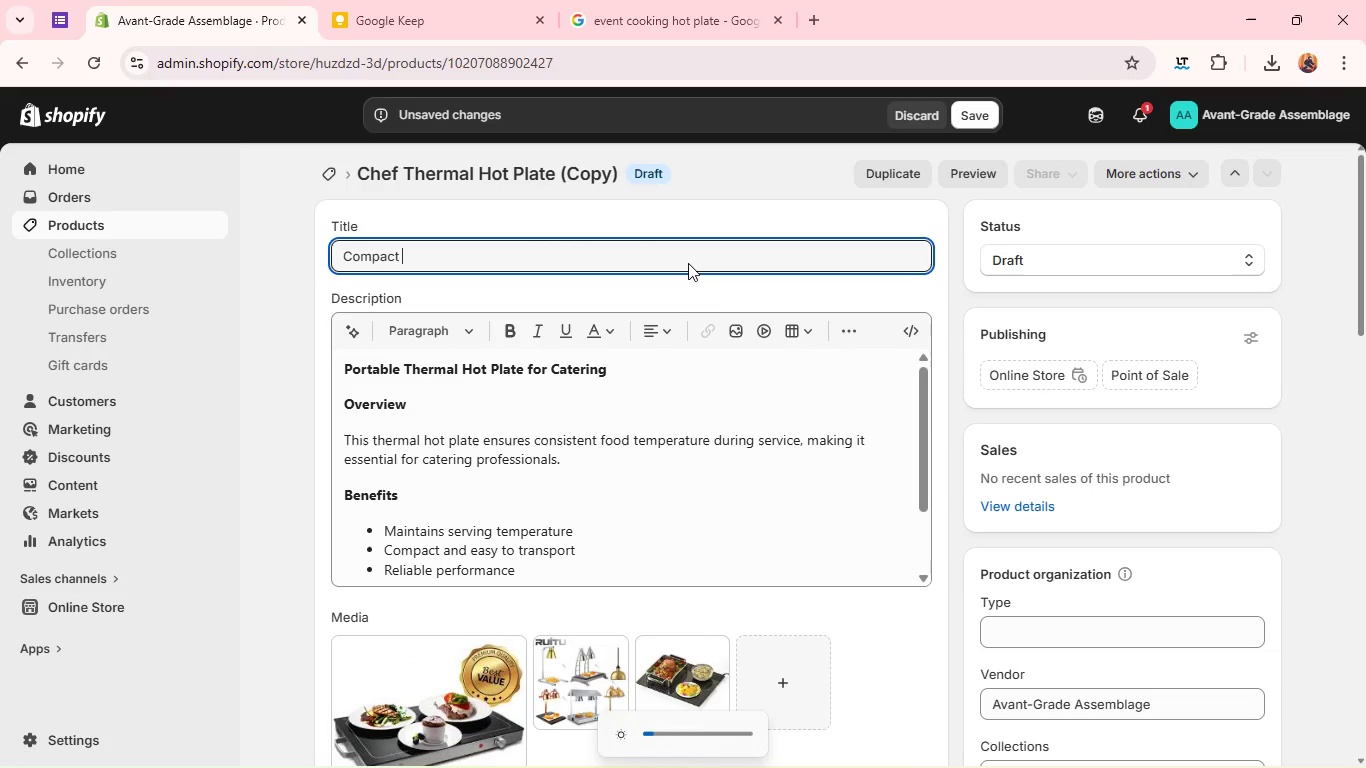 
key(Unknown)
 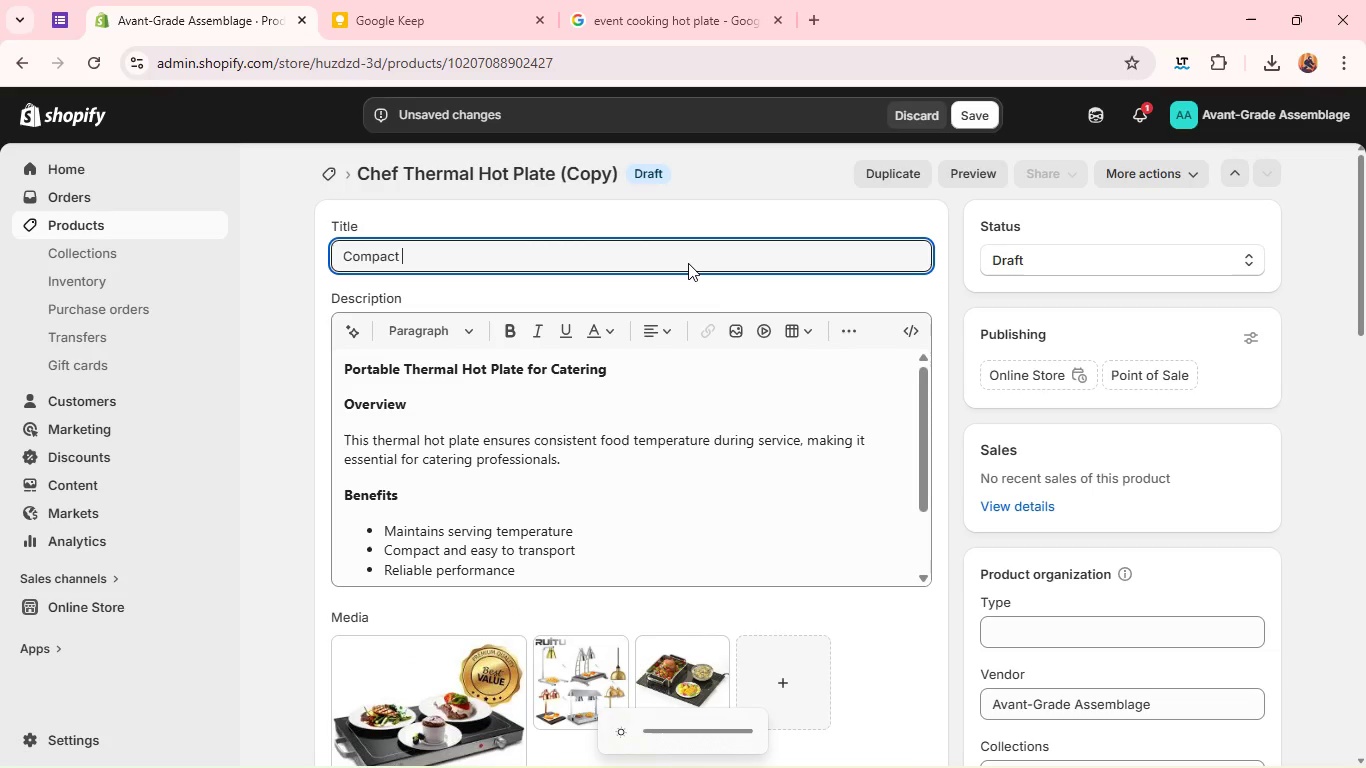 
key(Unknown)
 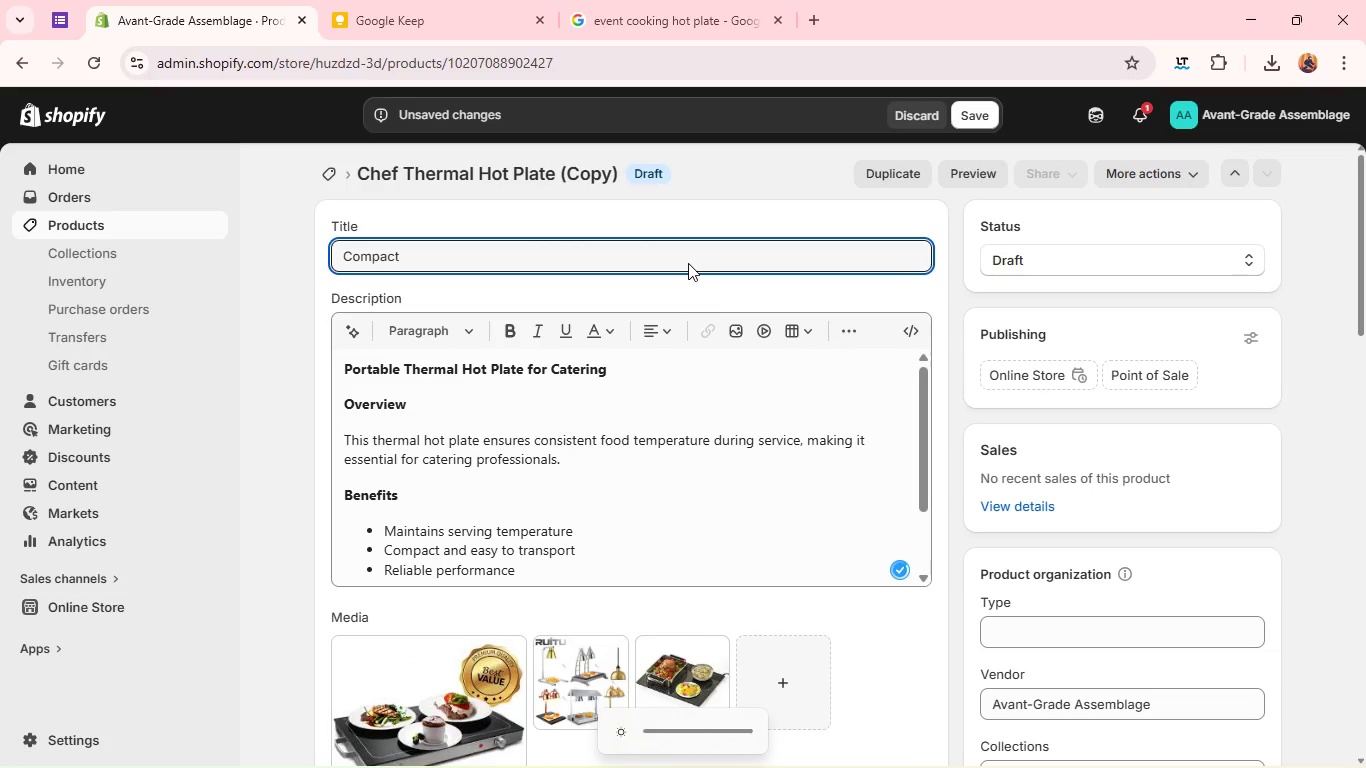 
type(Gas=Free)
key(Backspace)
key(Backspace)
key(Backspace)
key(Backspace)
key(Backspace)
type(-f)
key(Backspace)
type(Free Heat Unity)
key(Backspace)
 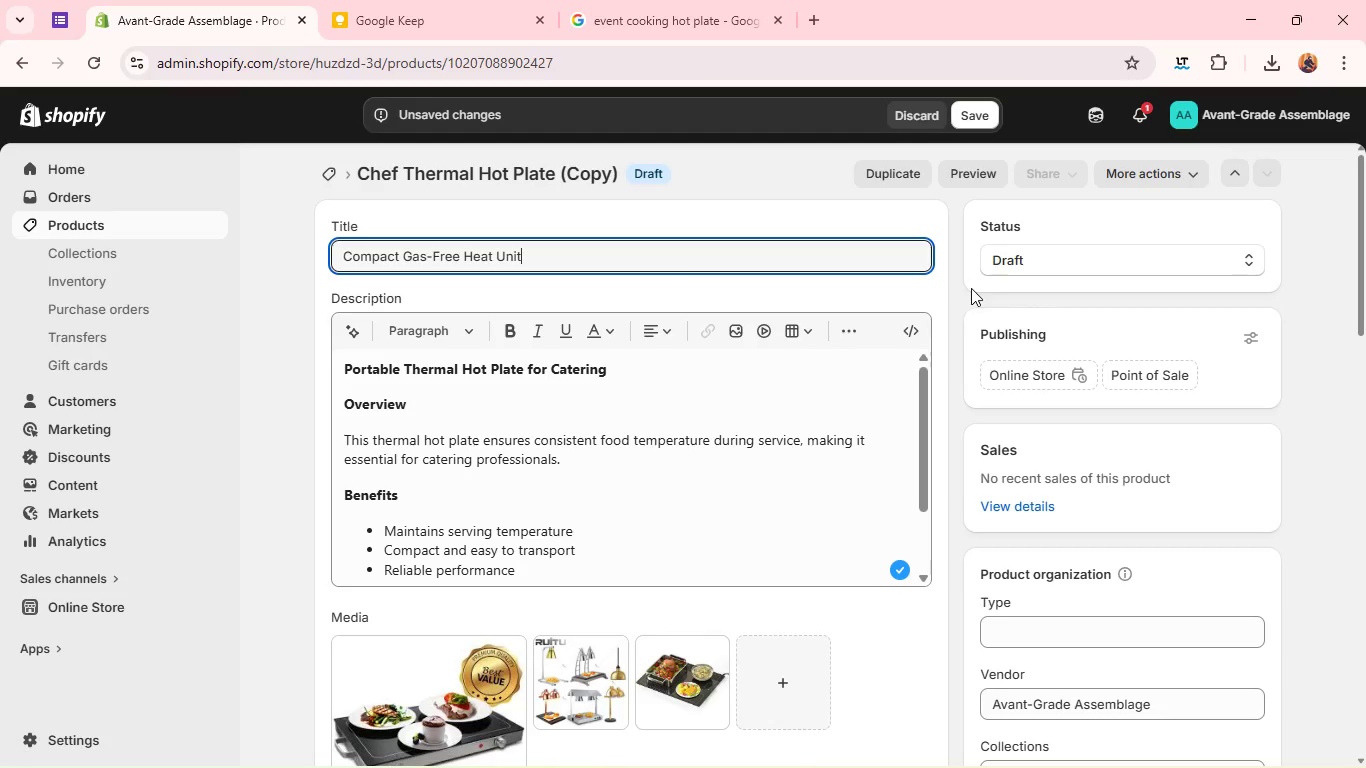 
left_click([1016, 254])
 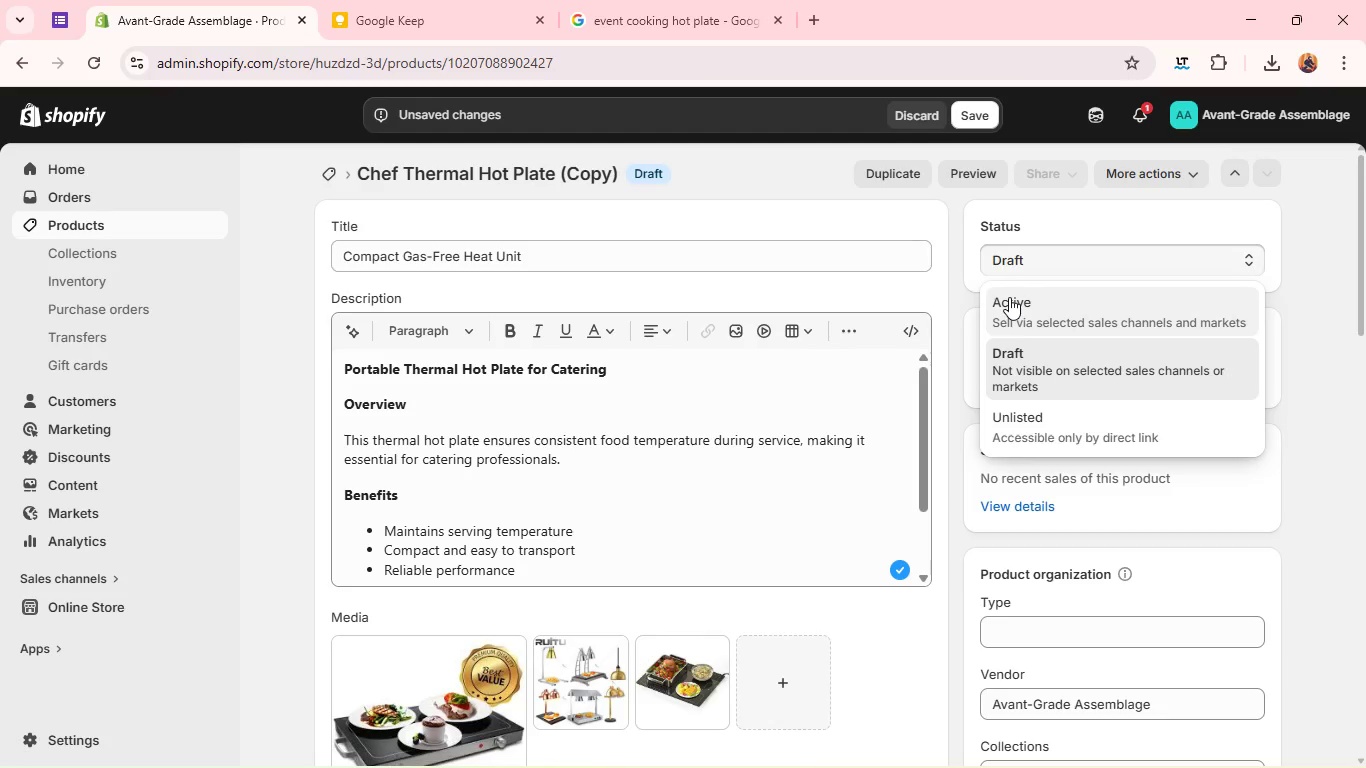 
left_click([1009, 297])
 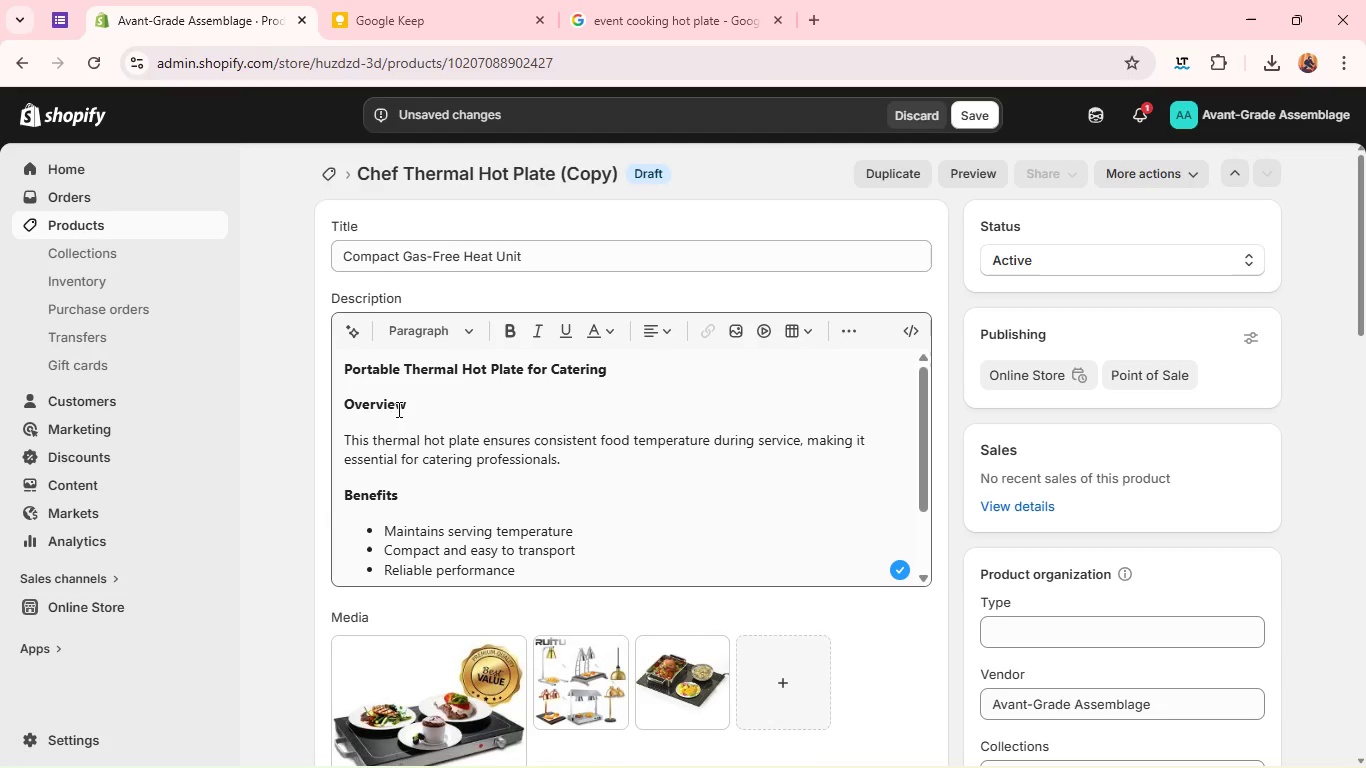 
wait(5.25)
 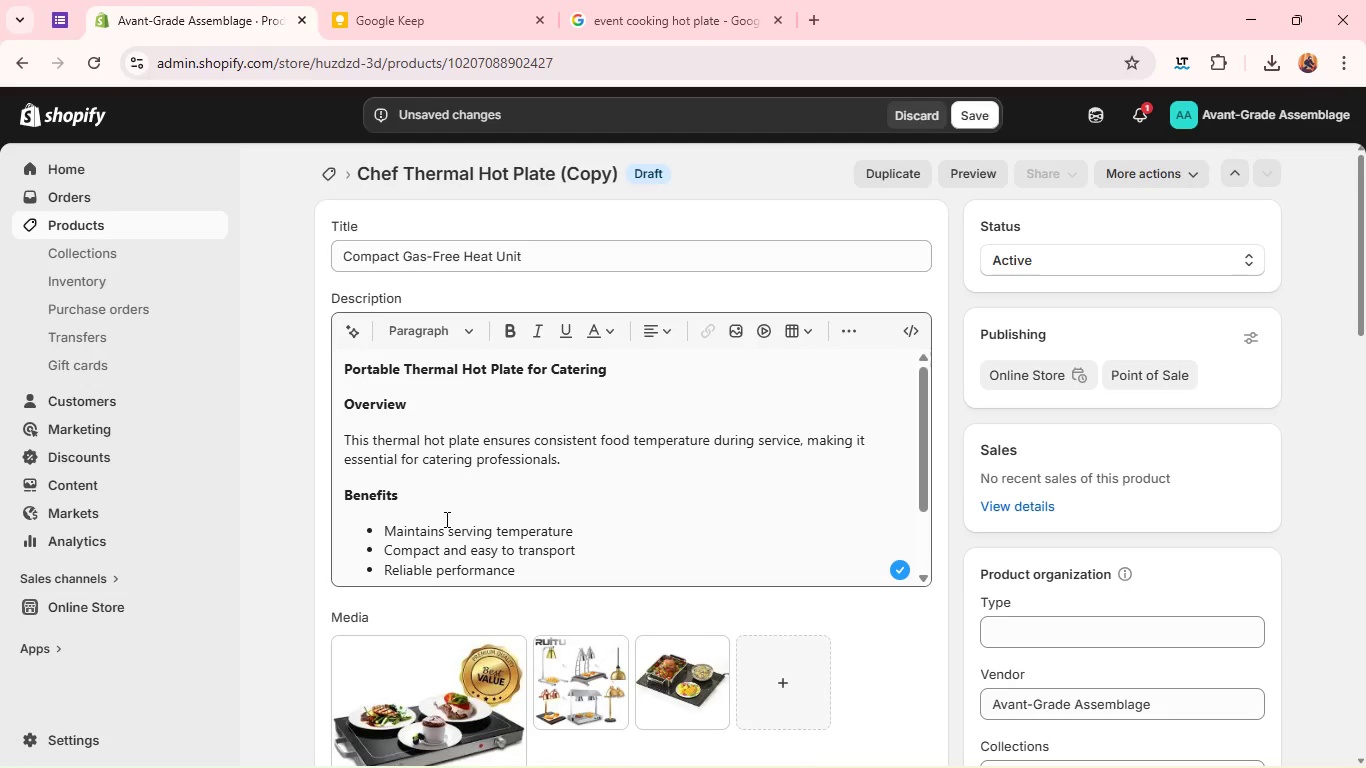 
double_click([423, 373])
 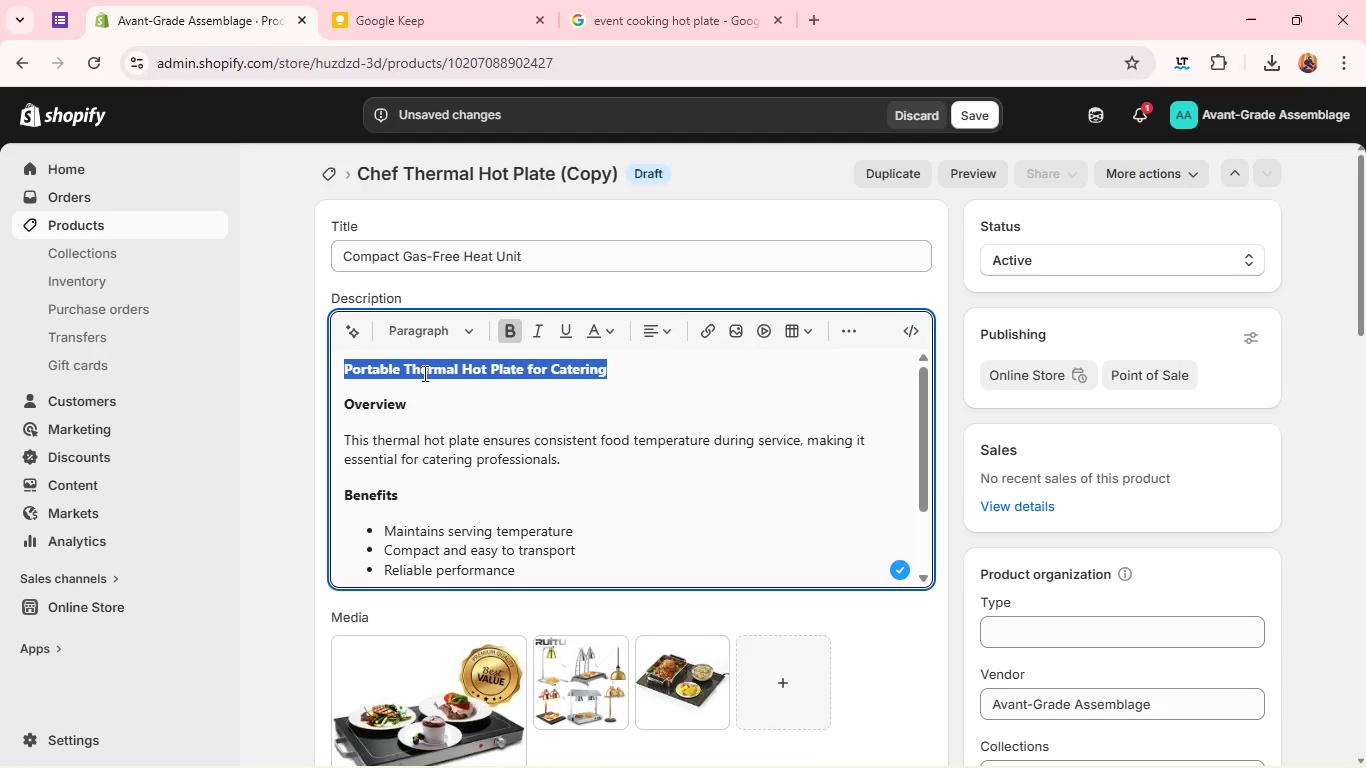 
triple_click([423, 373])
 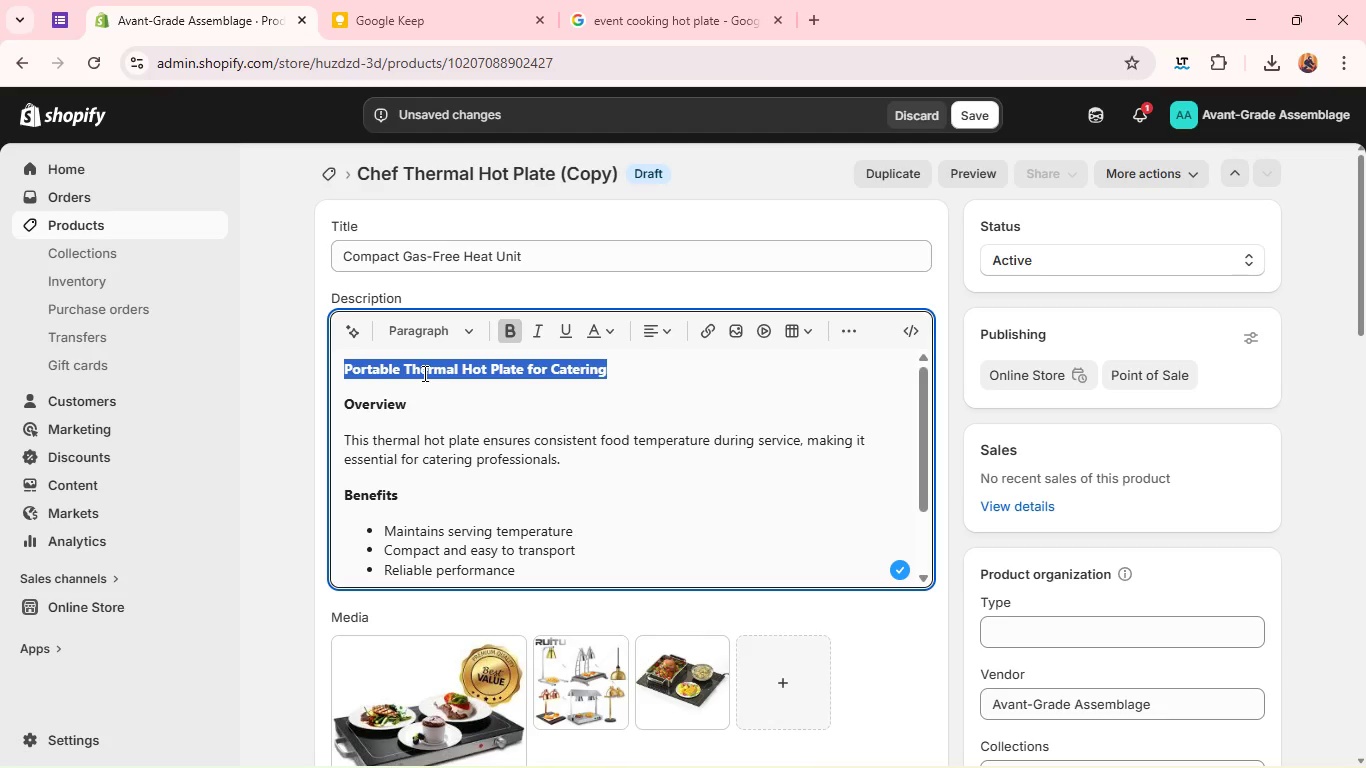 
type(Electric Portable cooking Unit)
 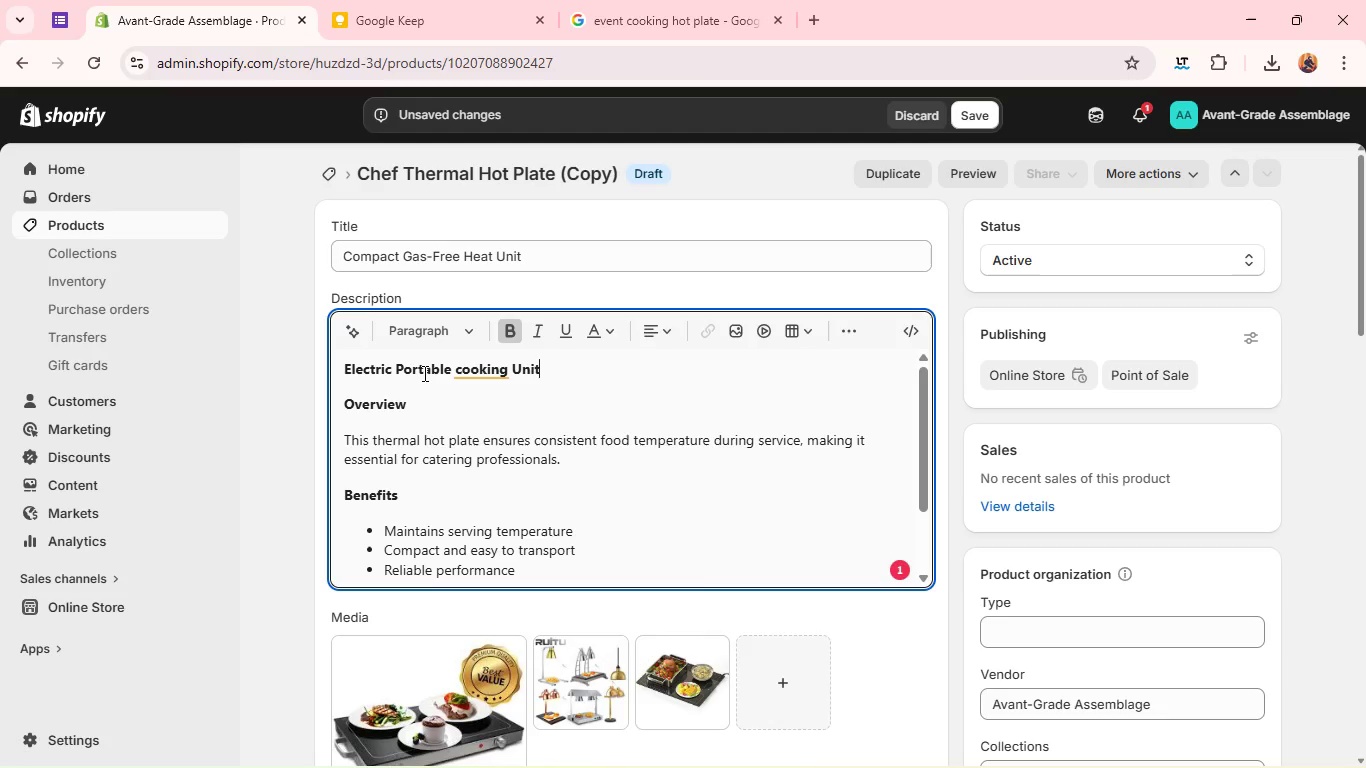 
type( for Modern Chefs.)
 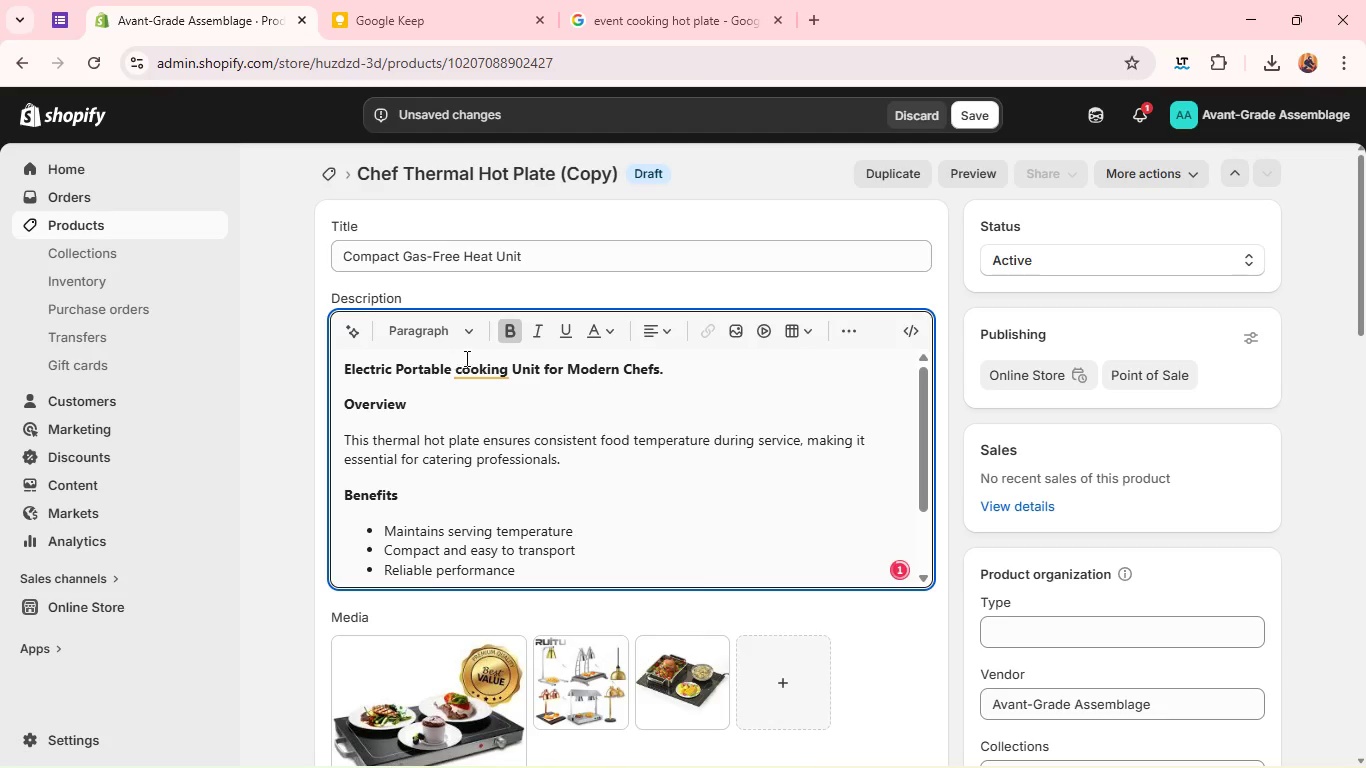 
left_click([477, 365])
 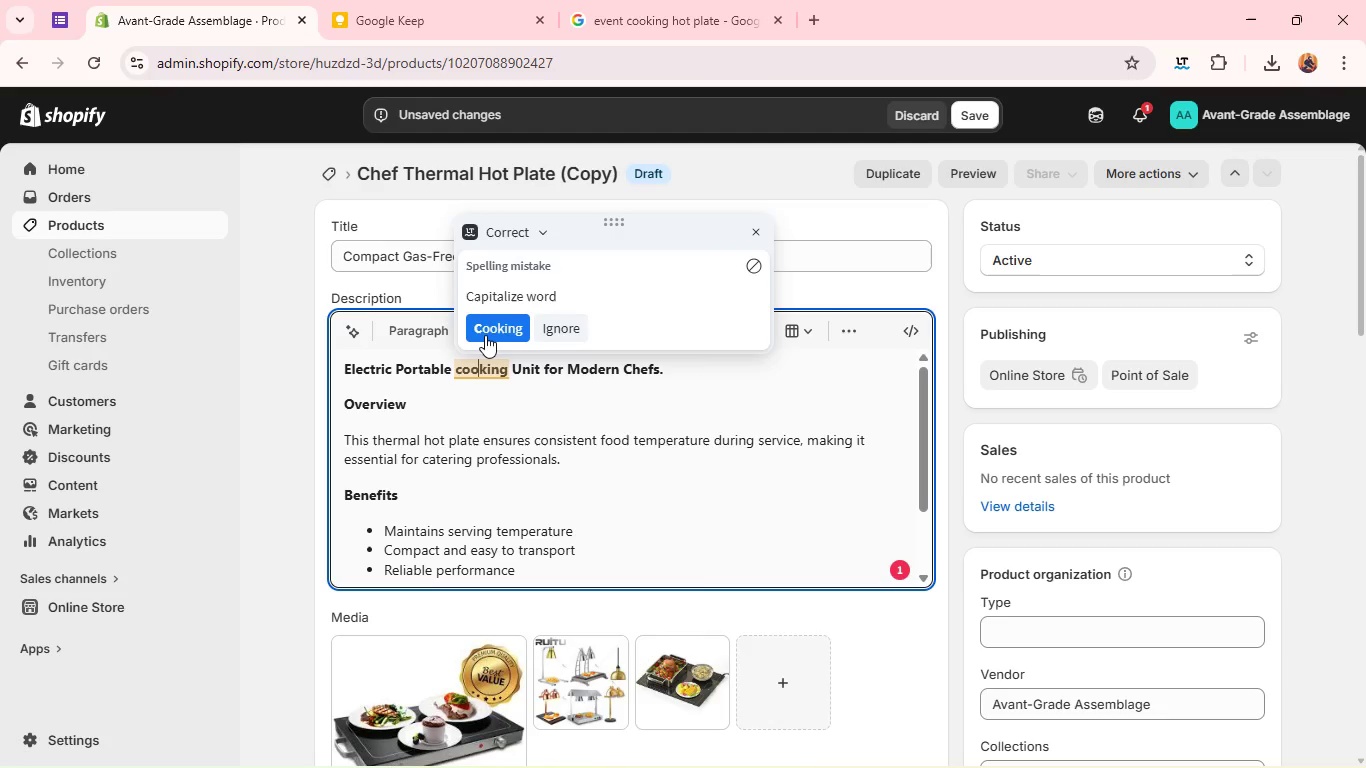 
left_click([485, 335])
 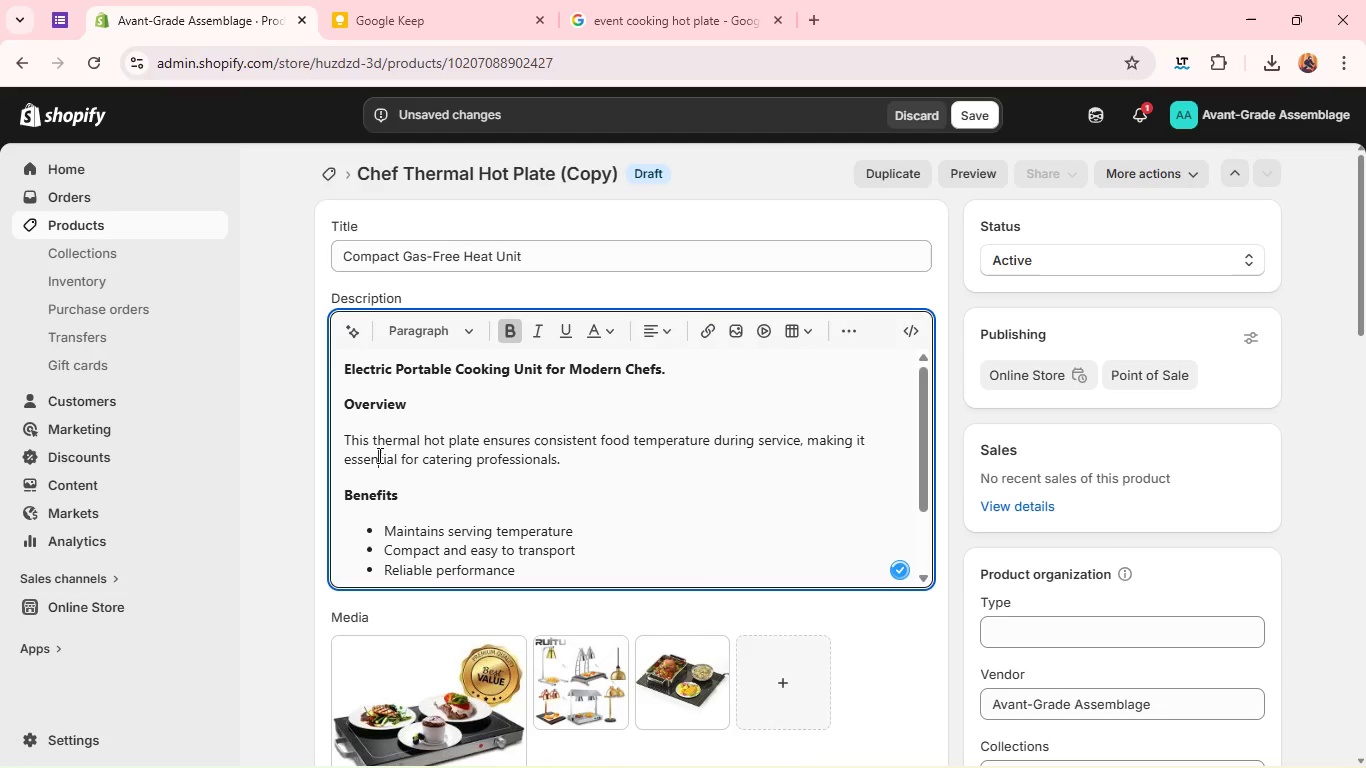 
double_click([378, 455])
 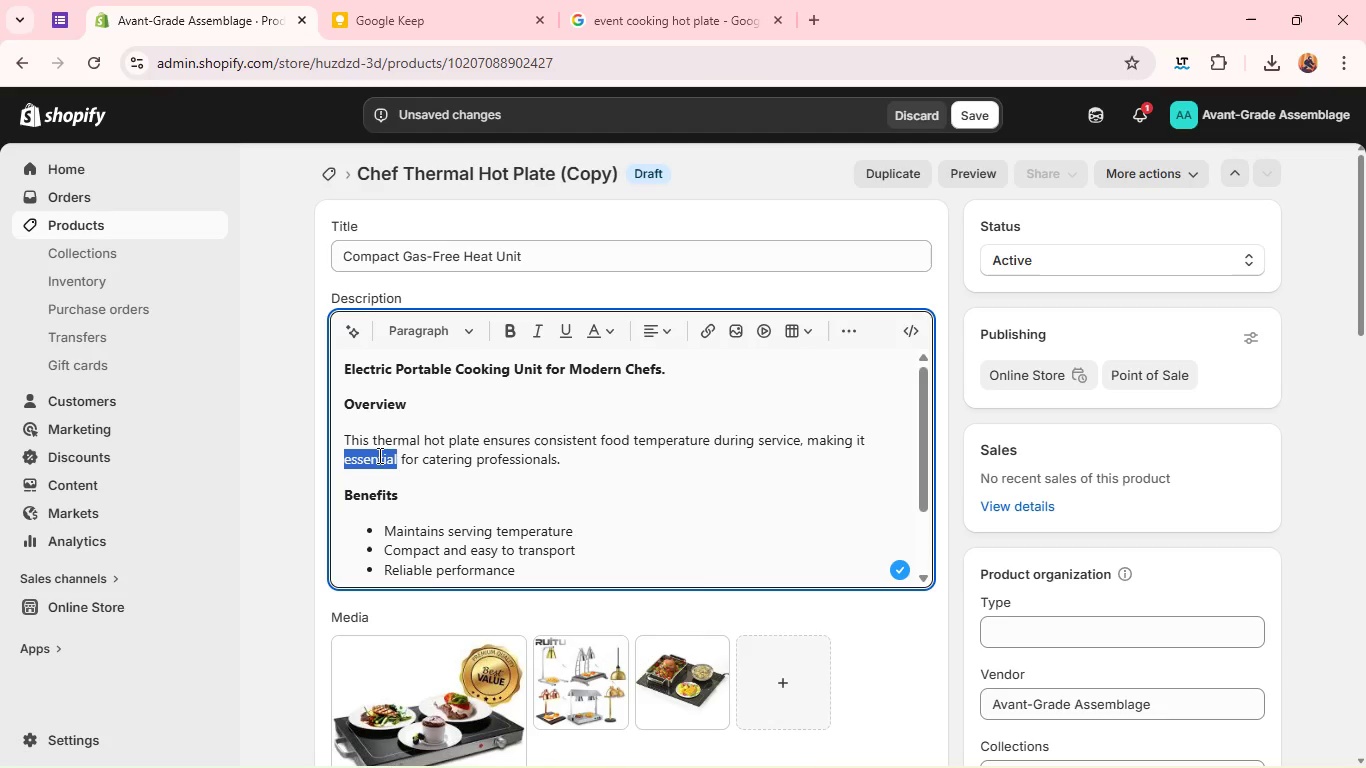 
type(A cle)
 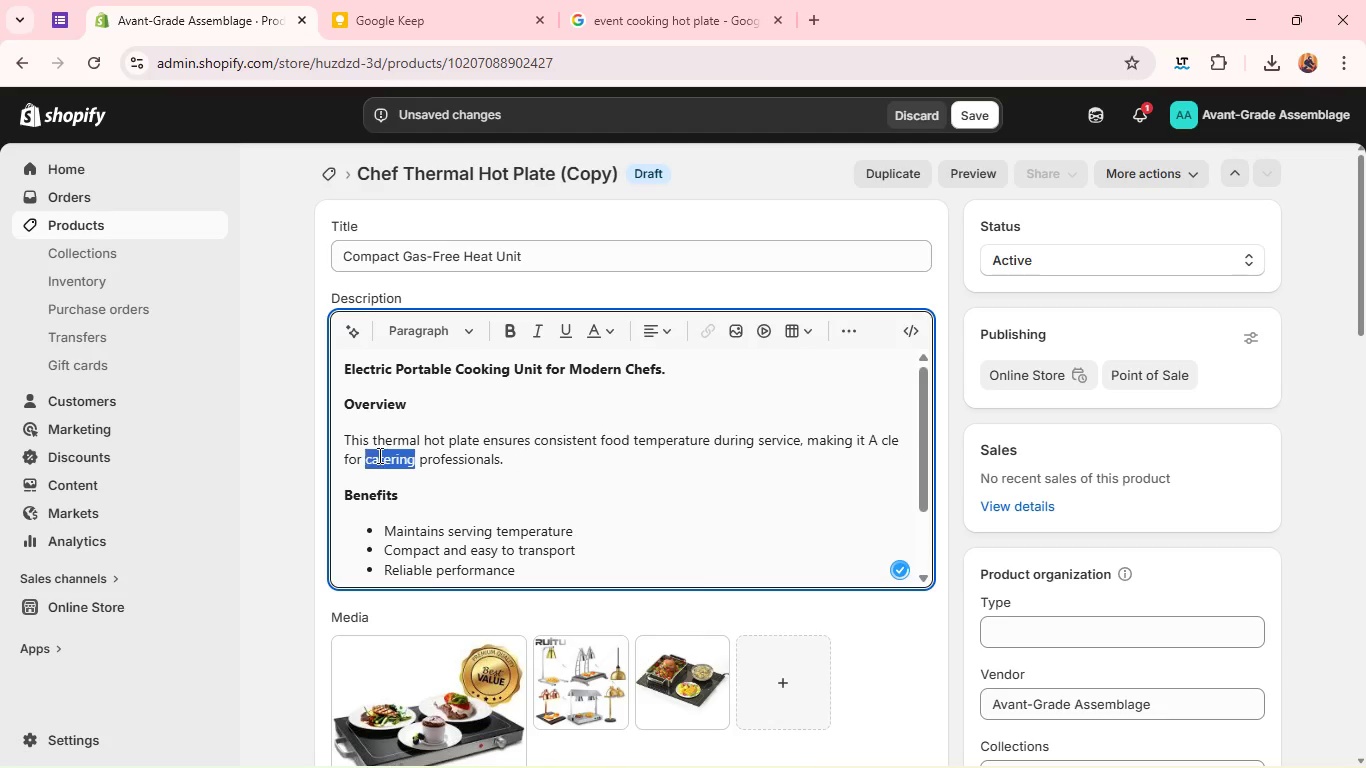 
double_click([378, 455])
 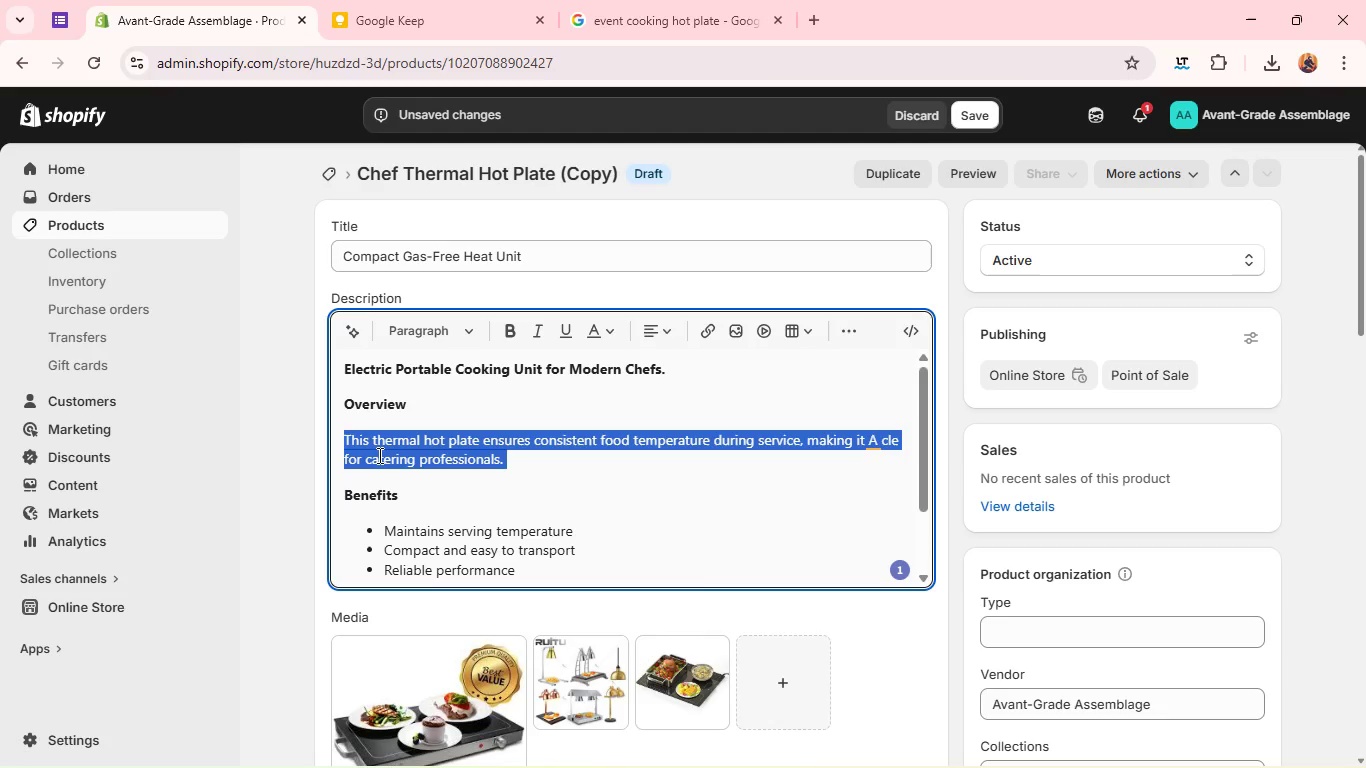 
triple_click([378, 455])
 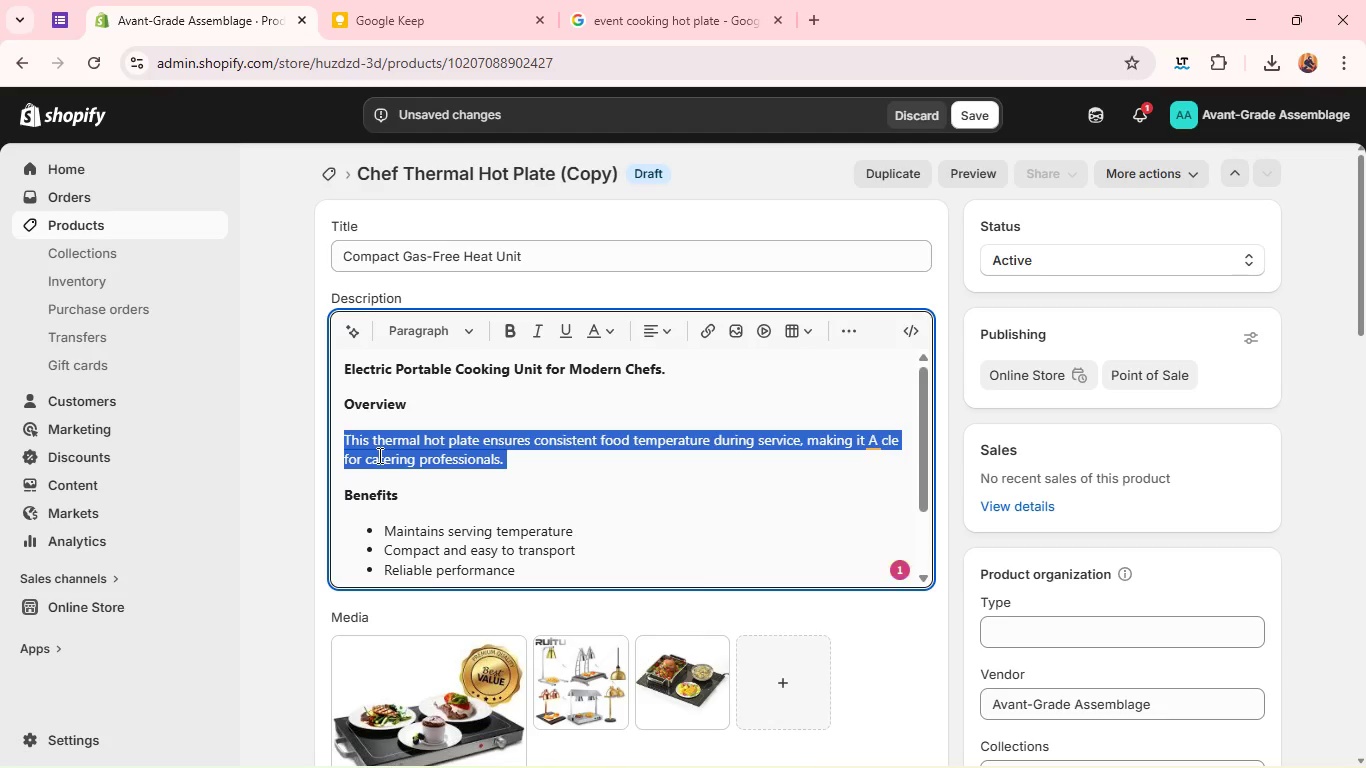 
triple_click([378, 455])
 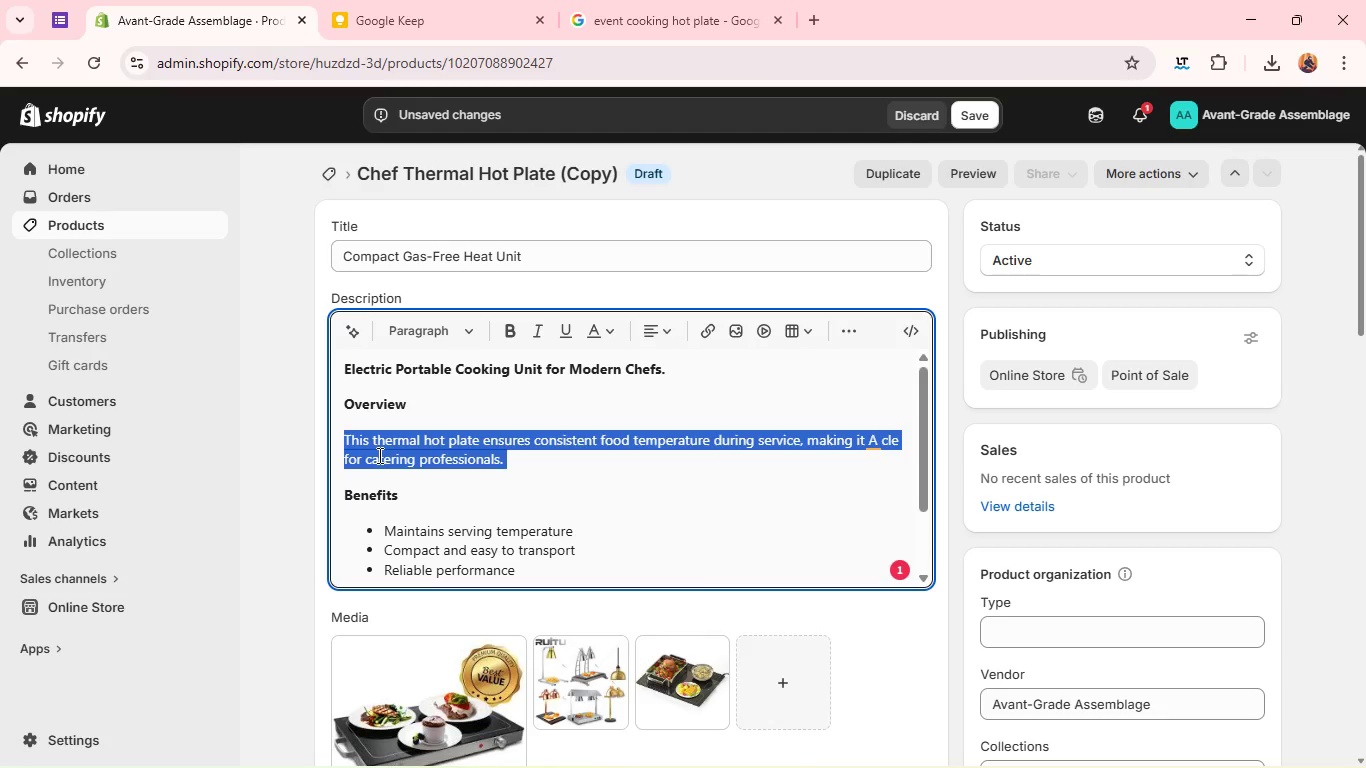 
type(A clean, gas-free solution for )
 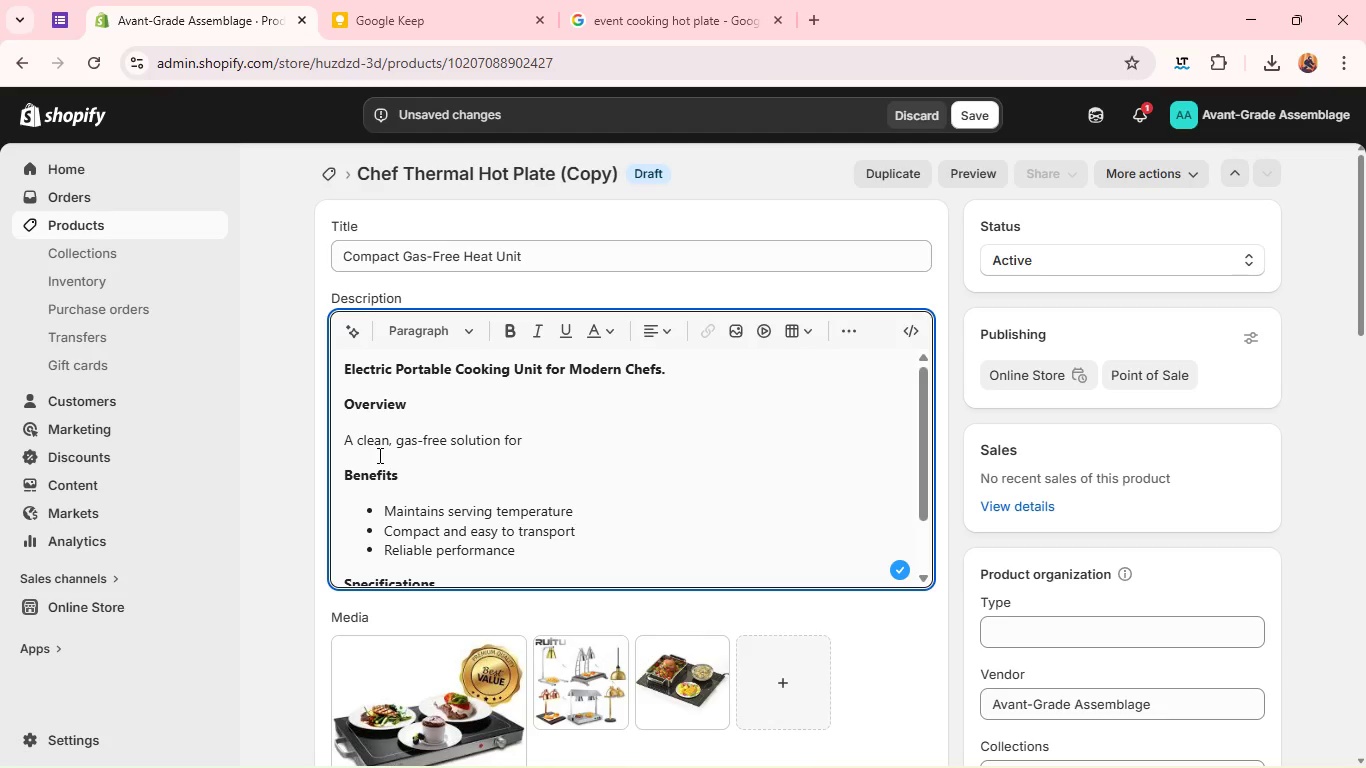 
wait(6.08)
 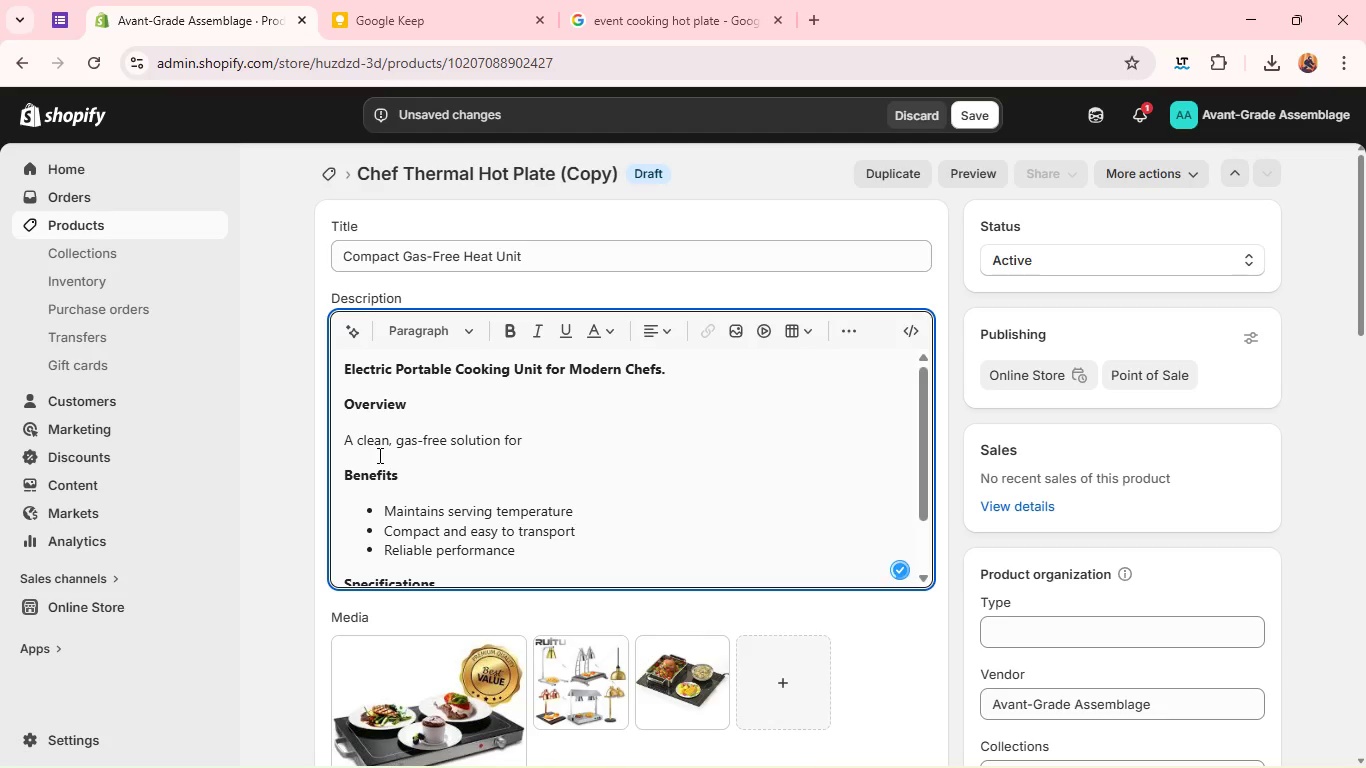 
type(chefs whi require safe and )
 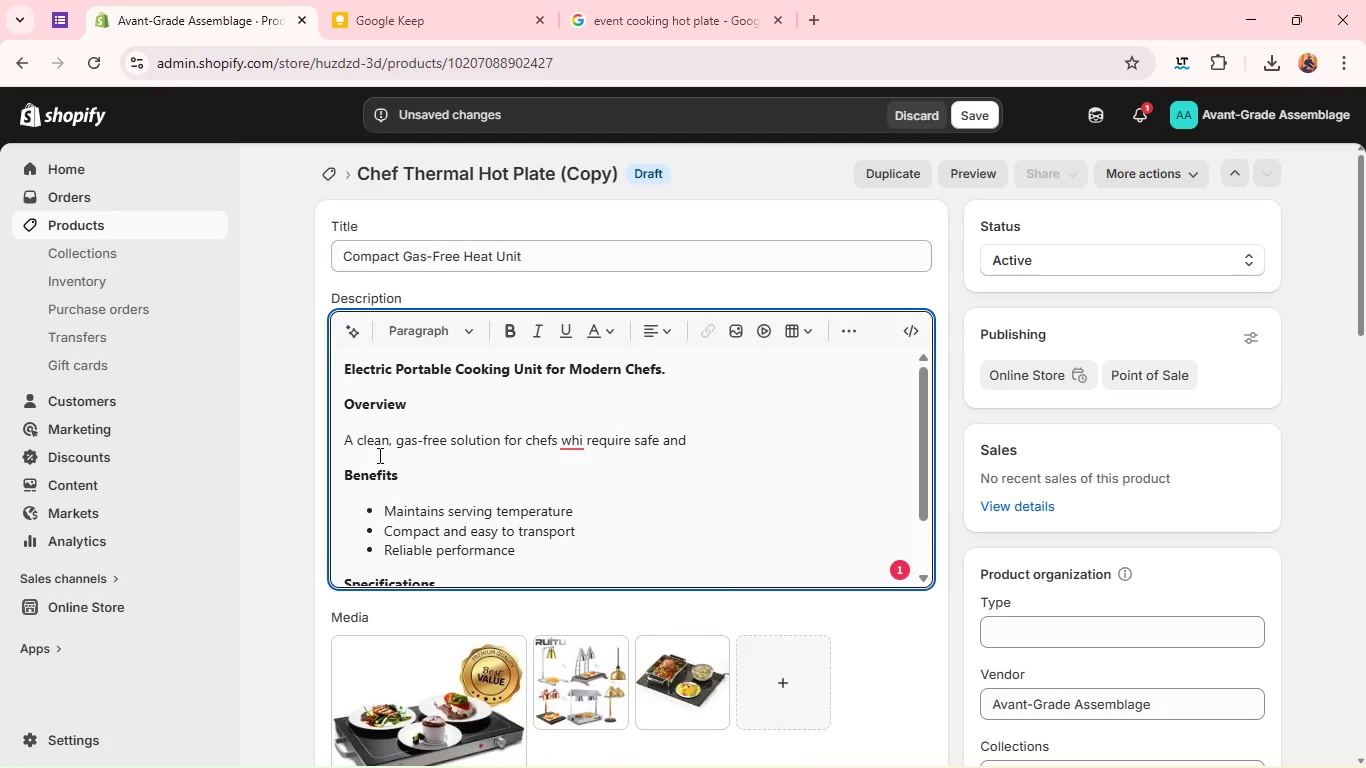 
wait(8.94)
 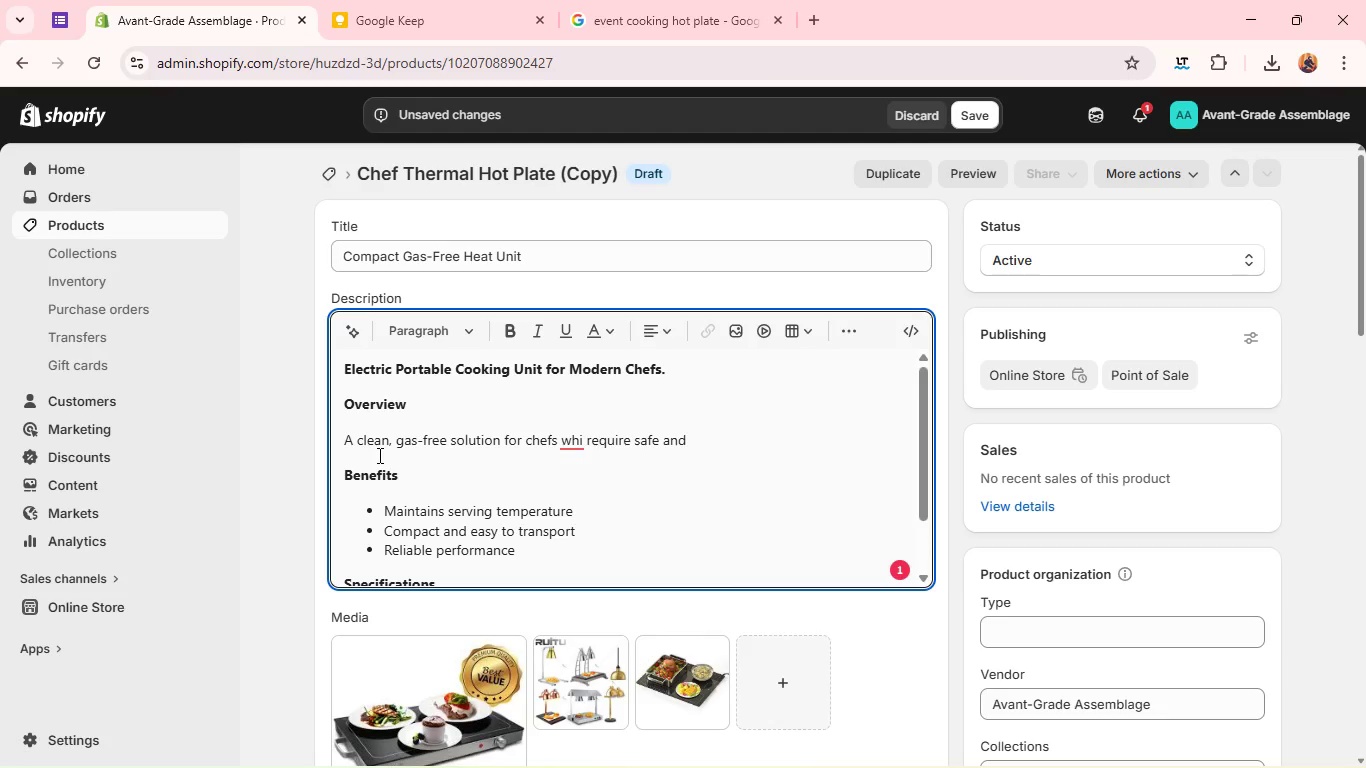 
type(efff)
key(Backspace)
type(icient cooking equip,)
key(Backspace)
type(ment )
 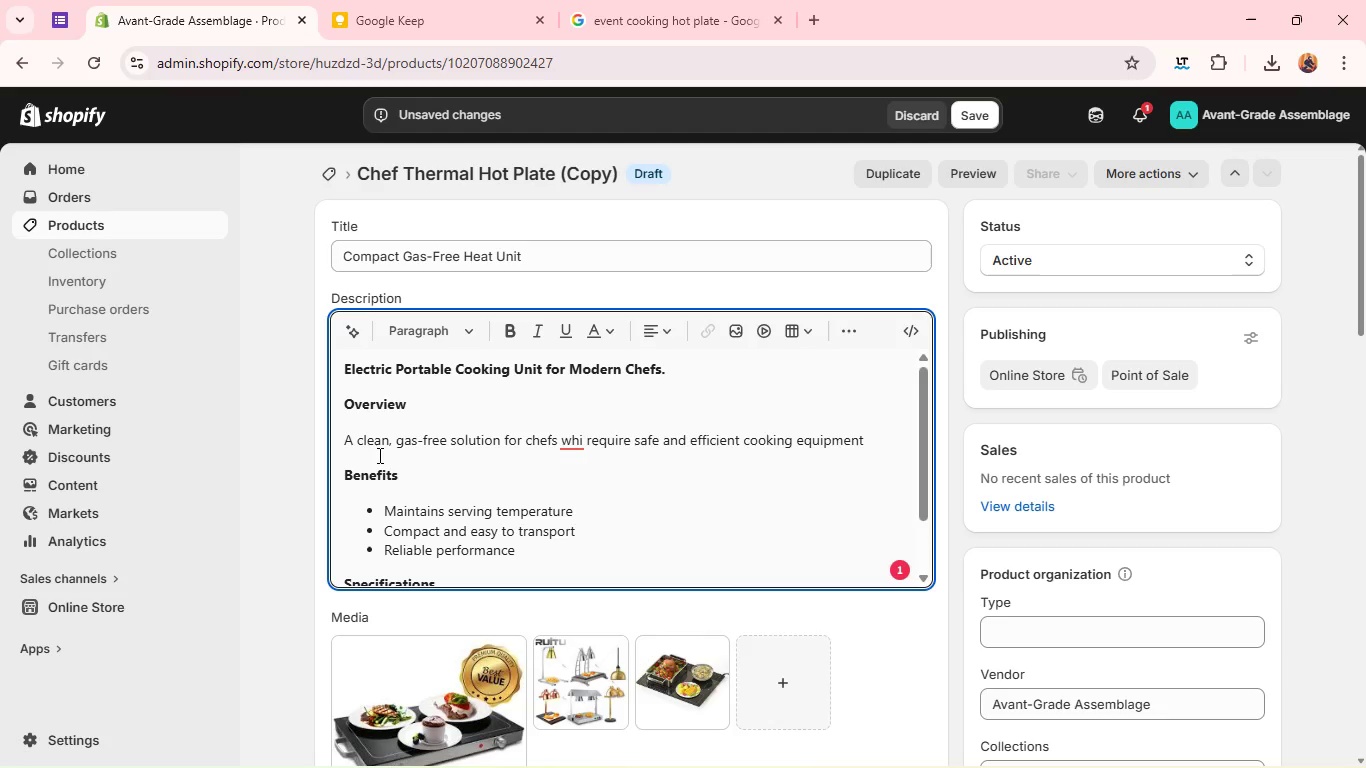 
type(in indoor)
 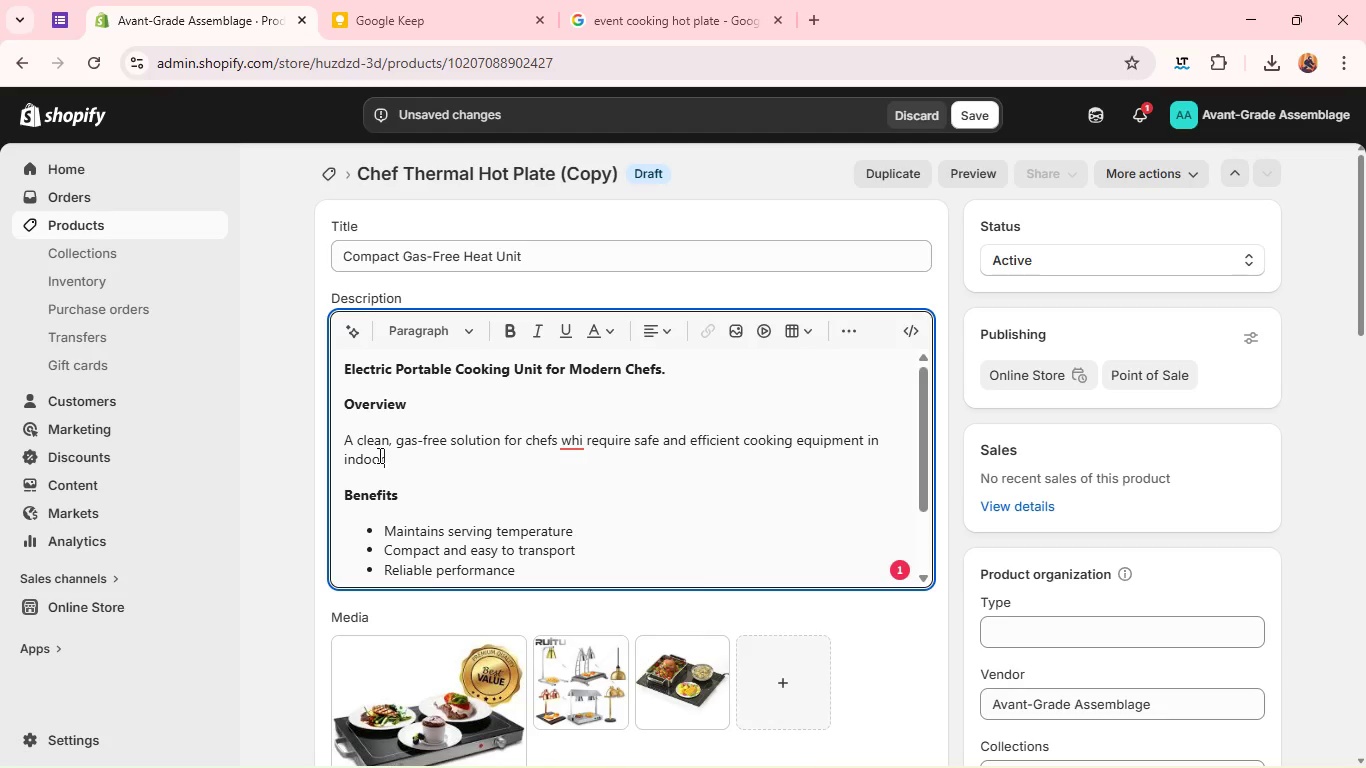 
wait(5.67)
 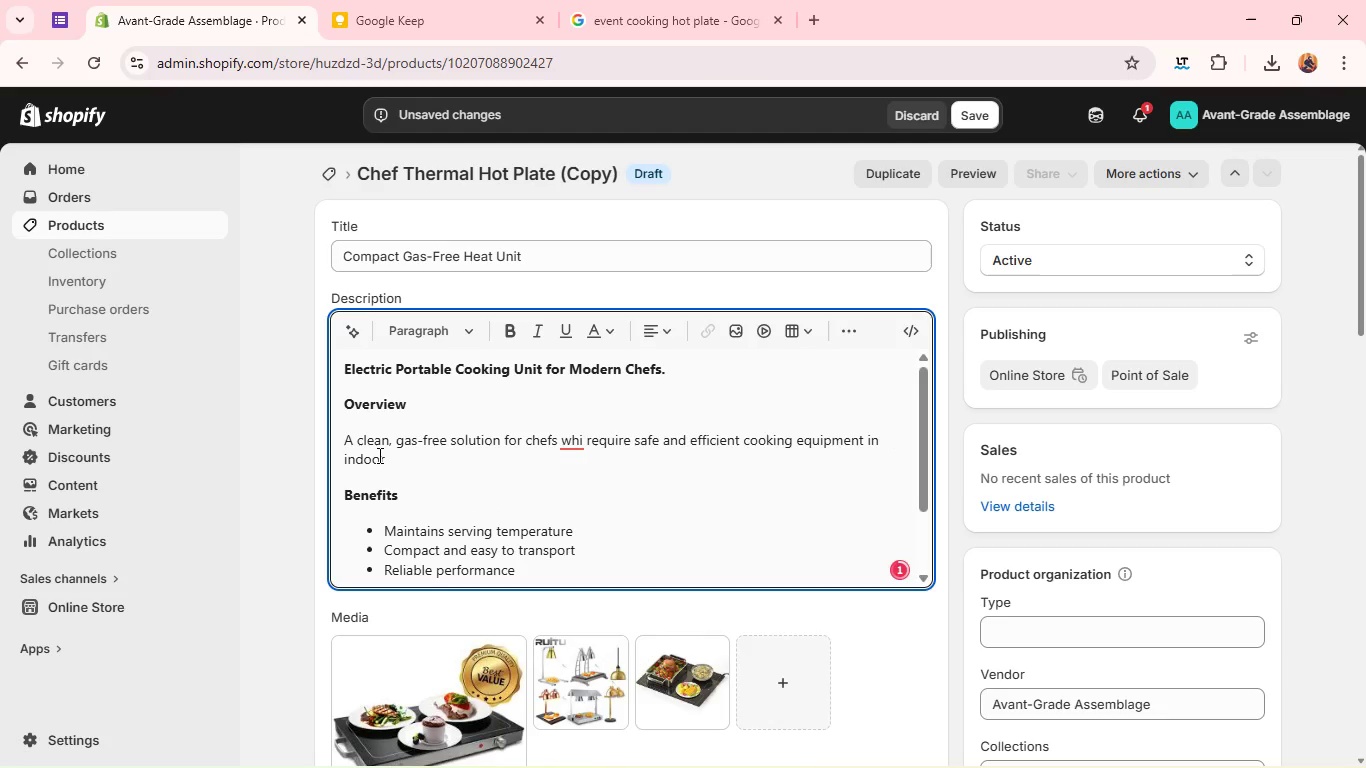 
type(or )
 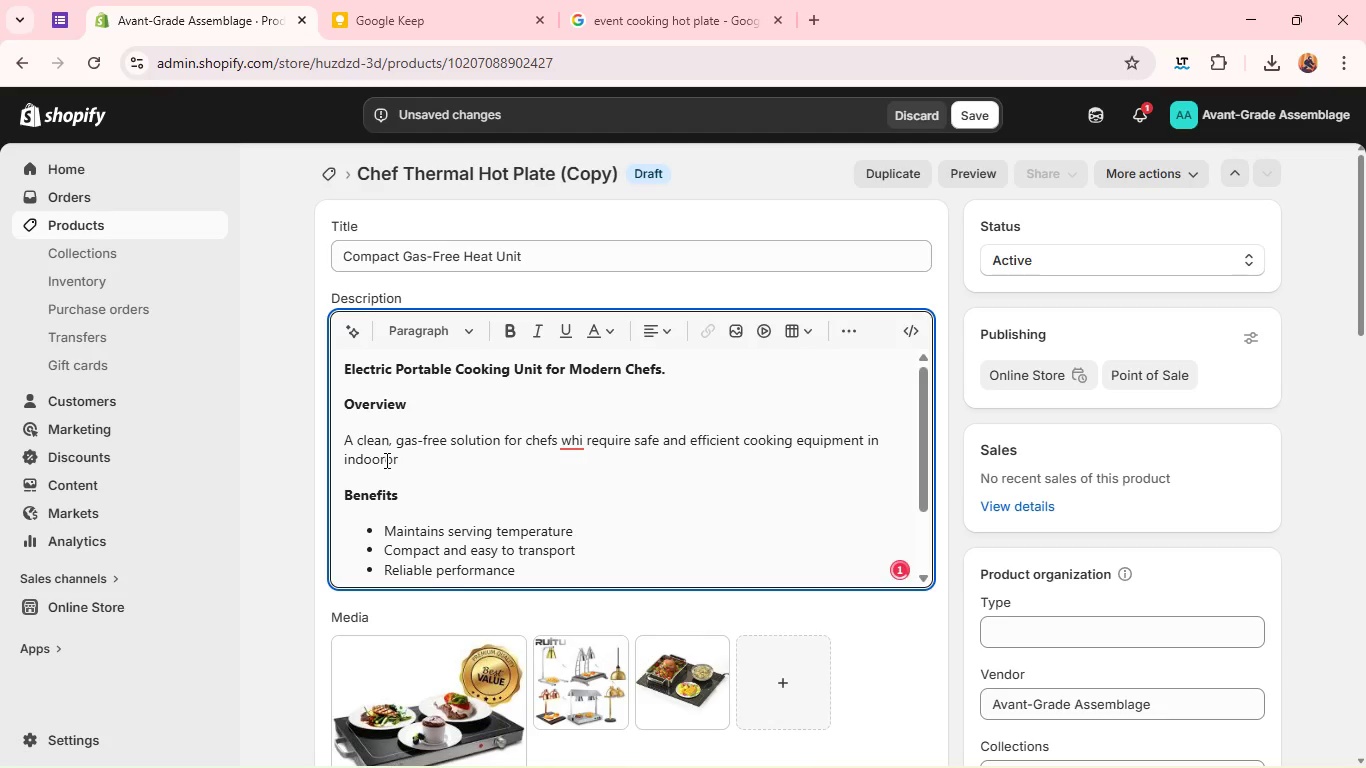 
left_click([385, 461])
 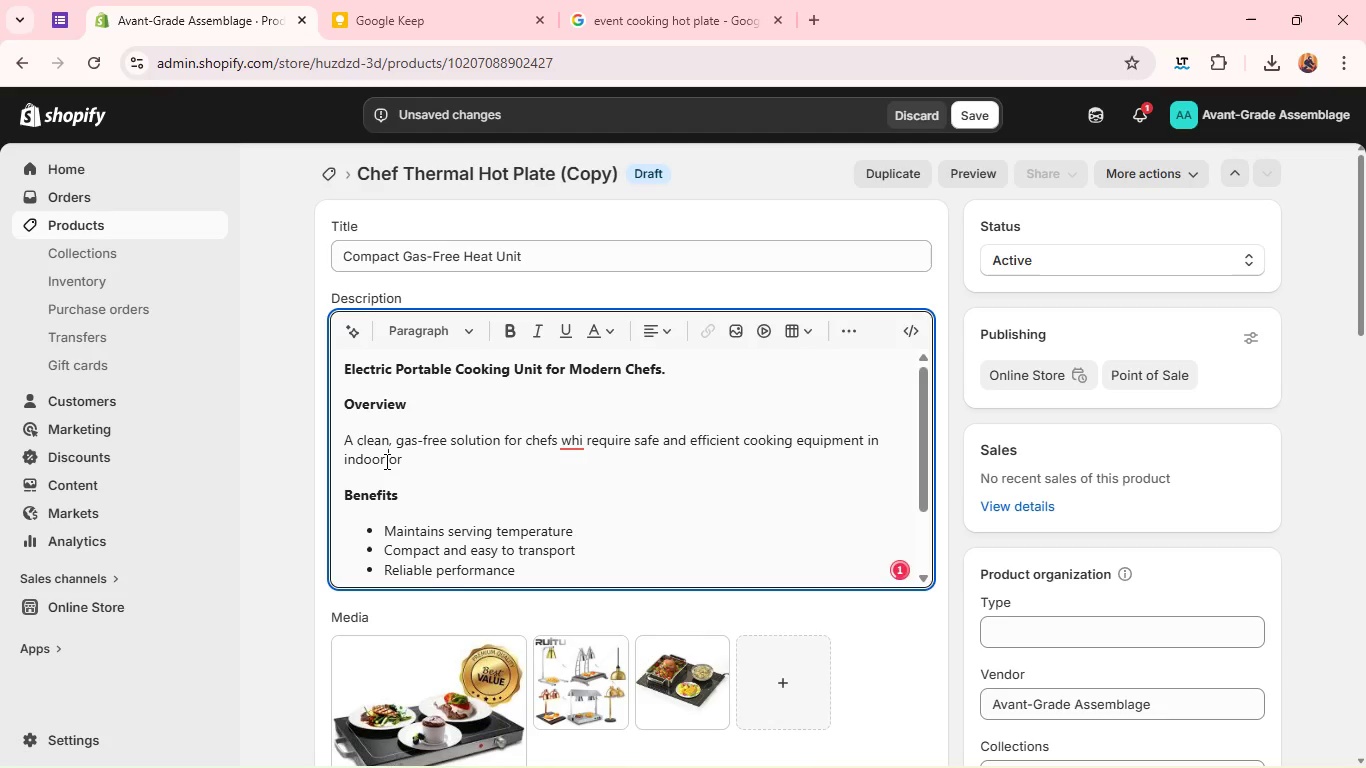 
key(Space)
 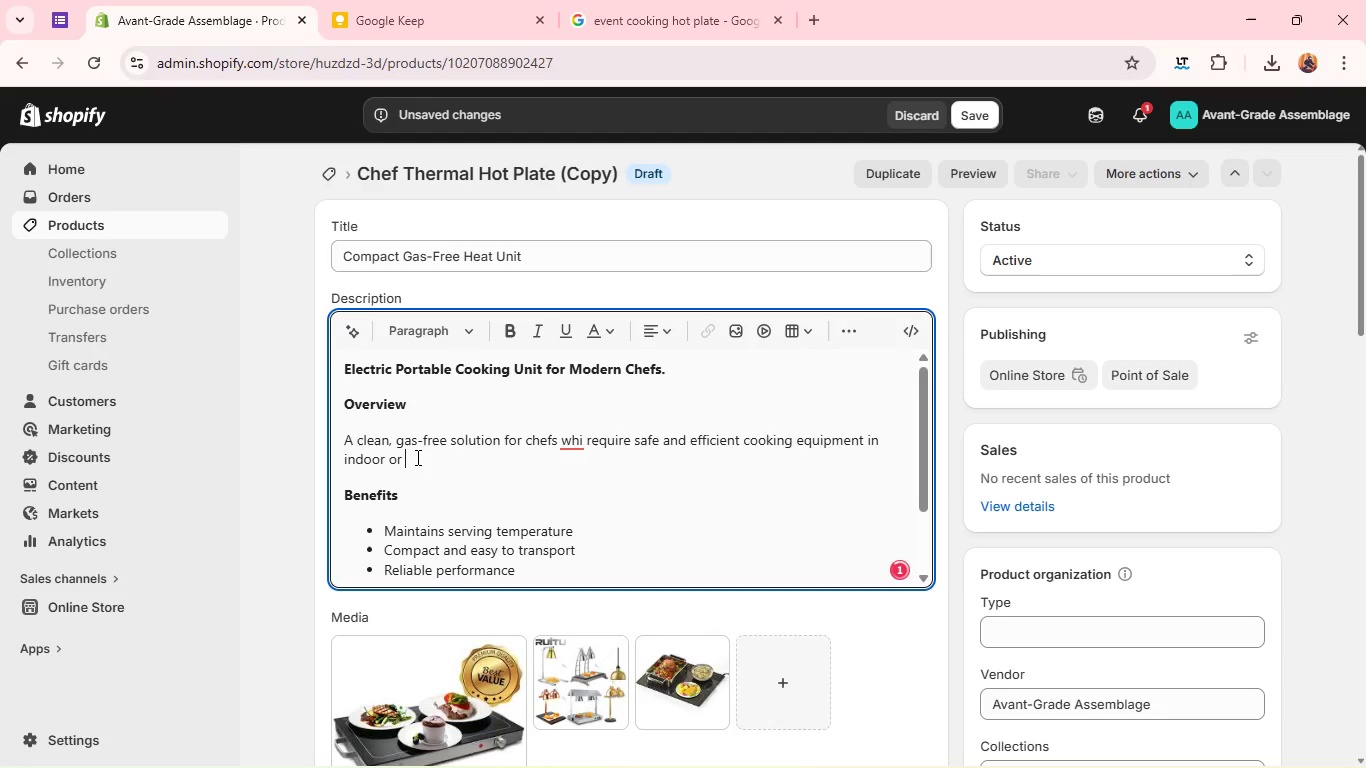 
left_click([416, 457])
 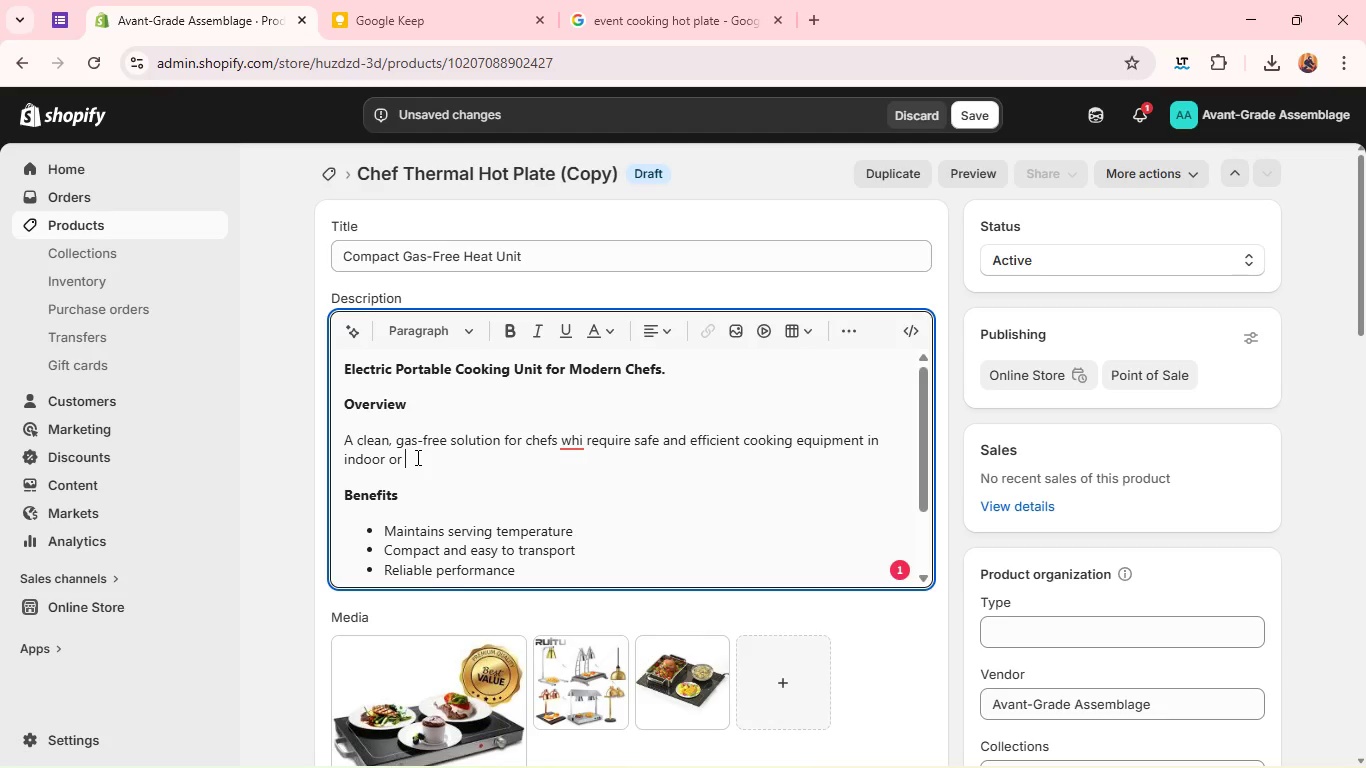 
type(event eni)
 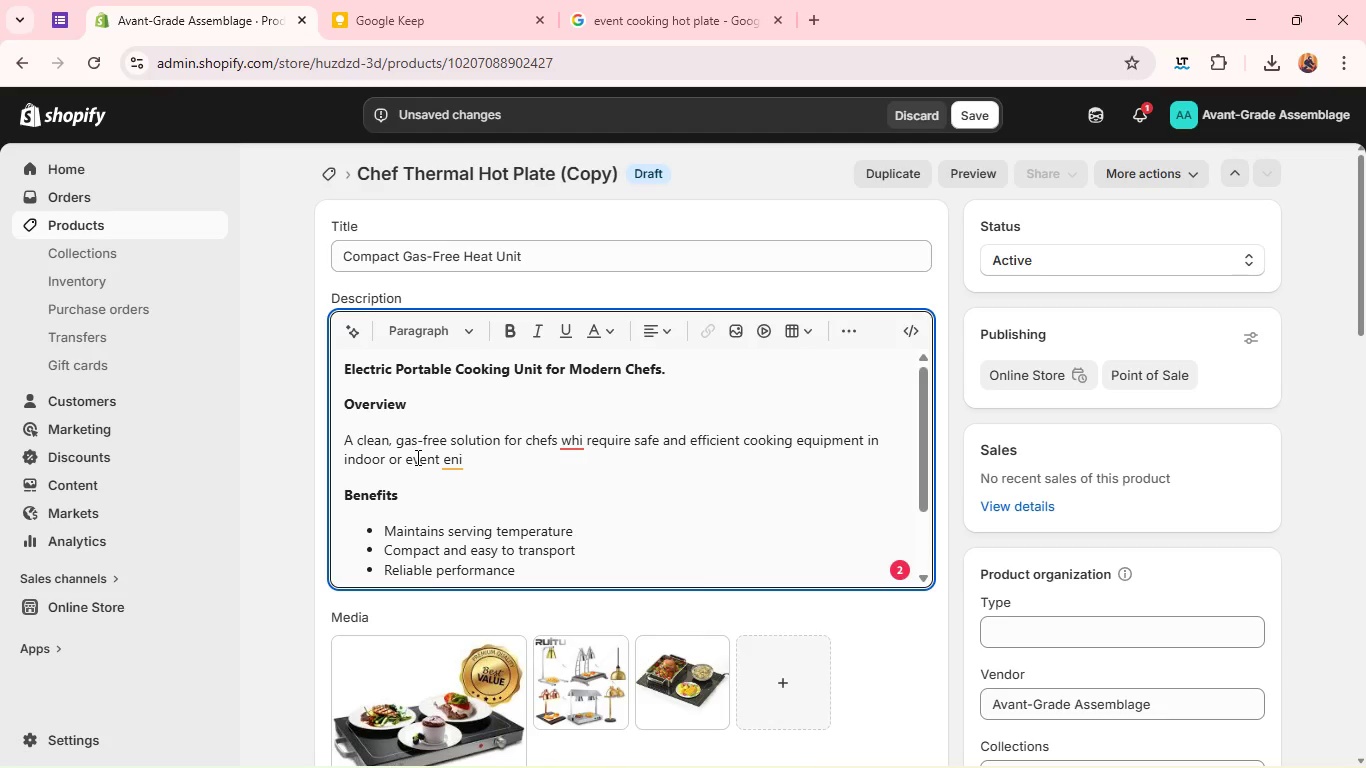 
key(V)
 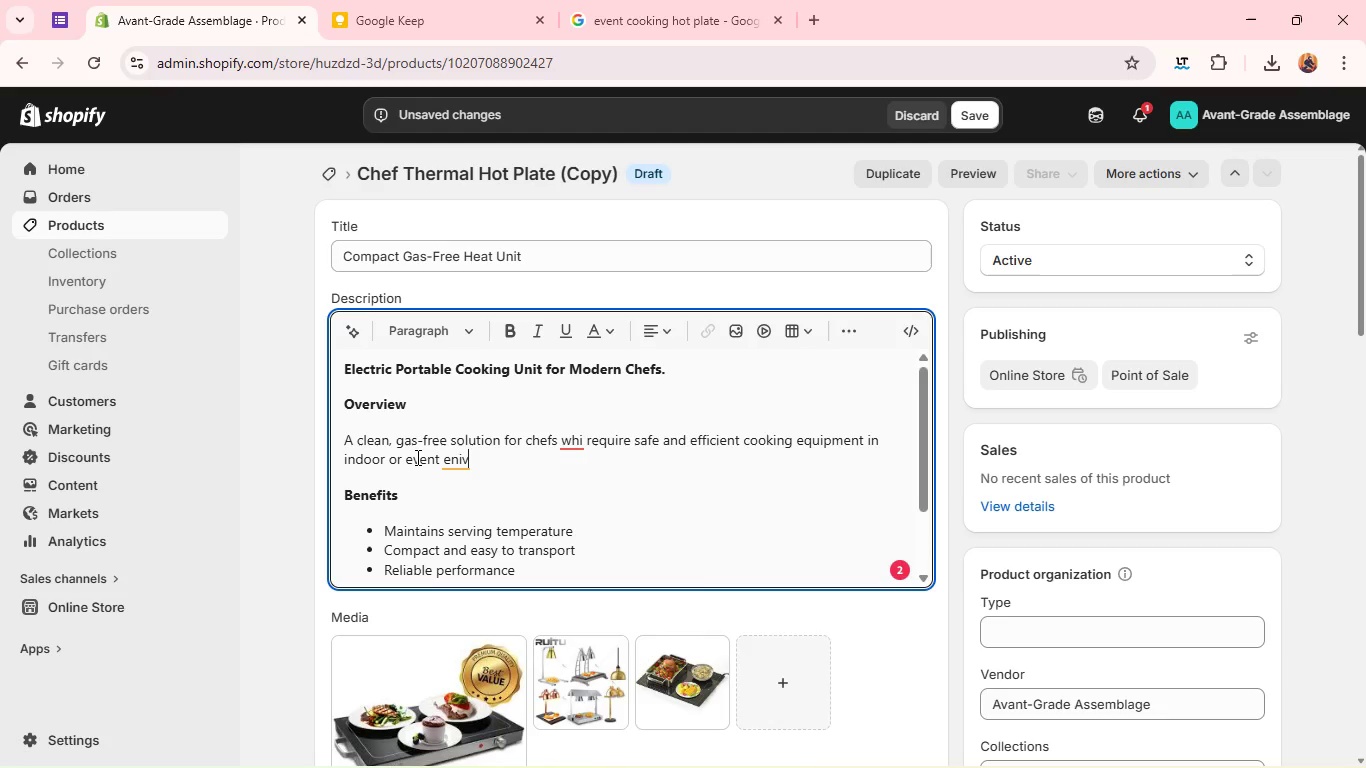 
type(roments)
 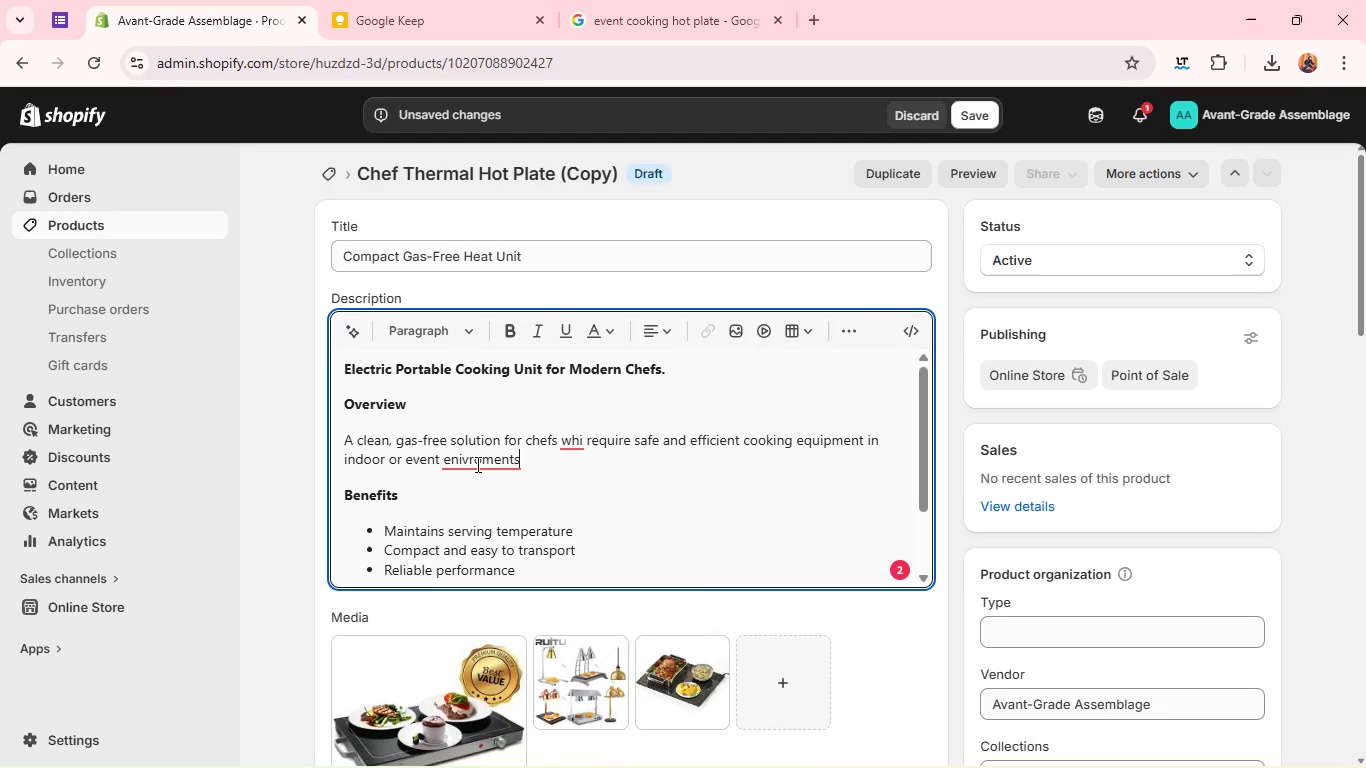 
wait(5.42)
 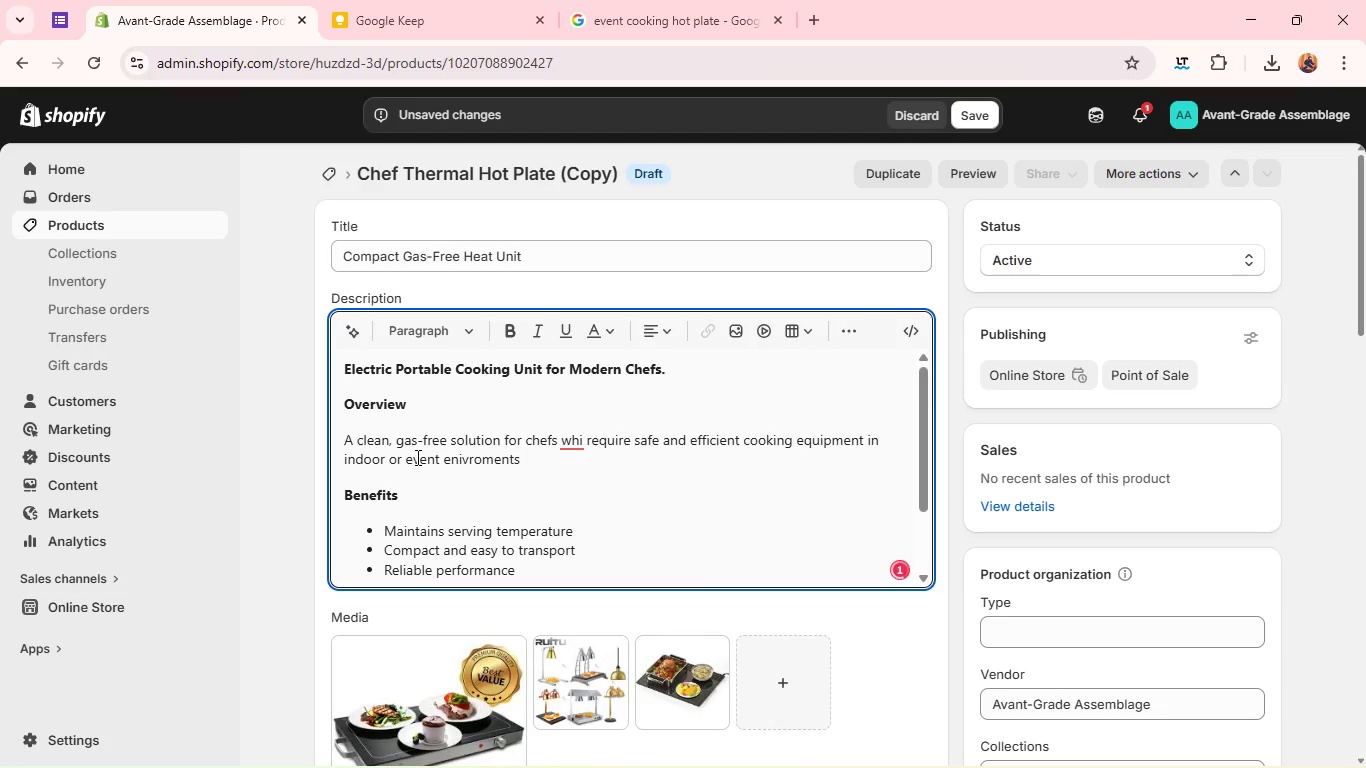 
left_click([568, 446])
 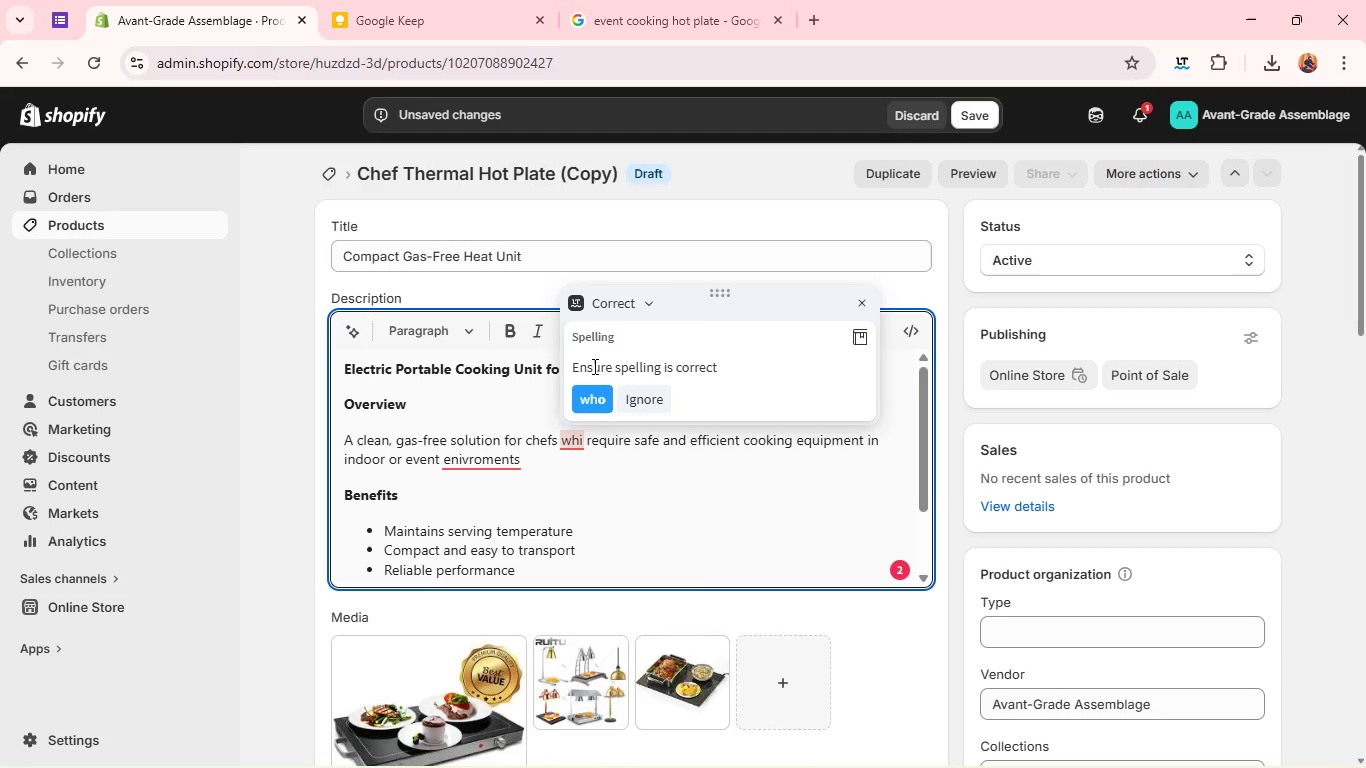 
wait(5.39)
 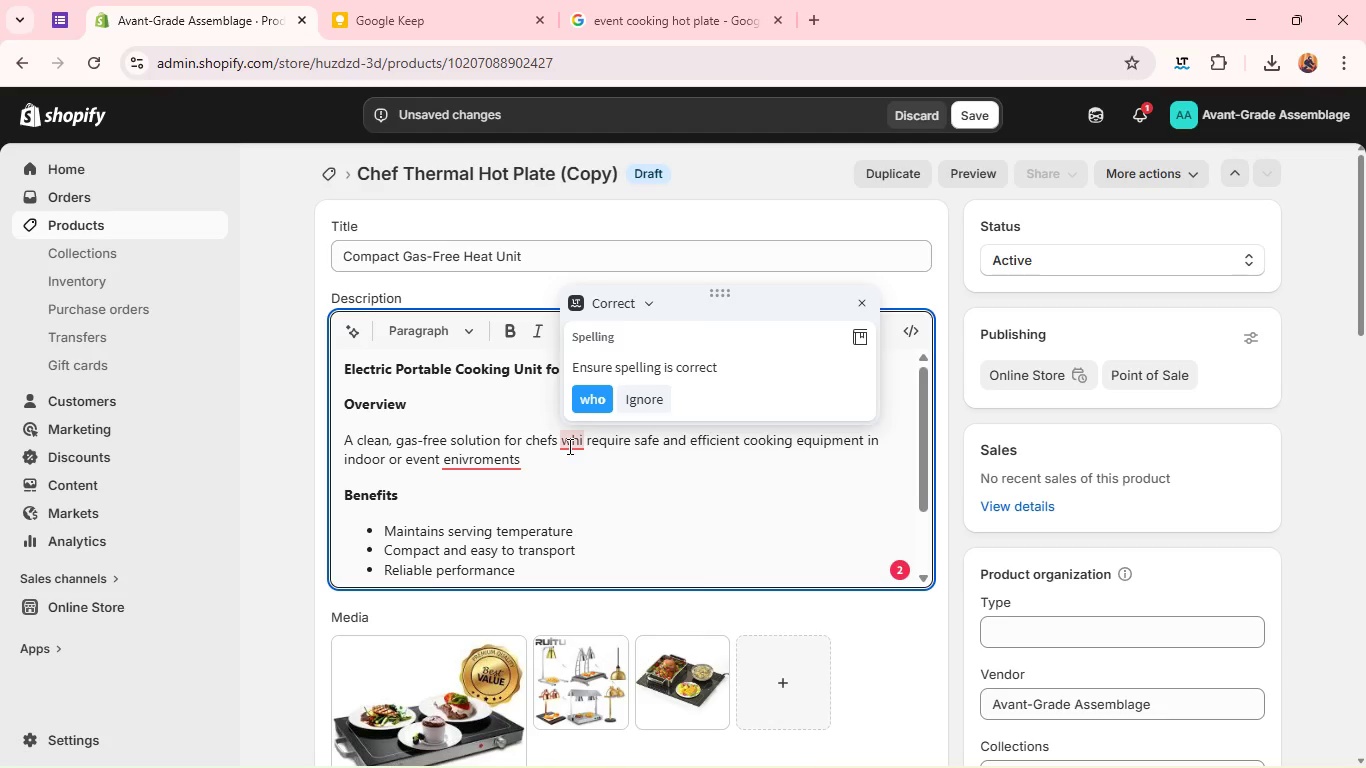 
left_click([594, 392])
 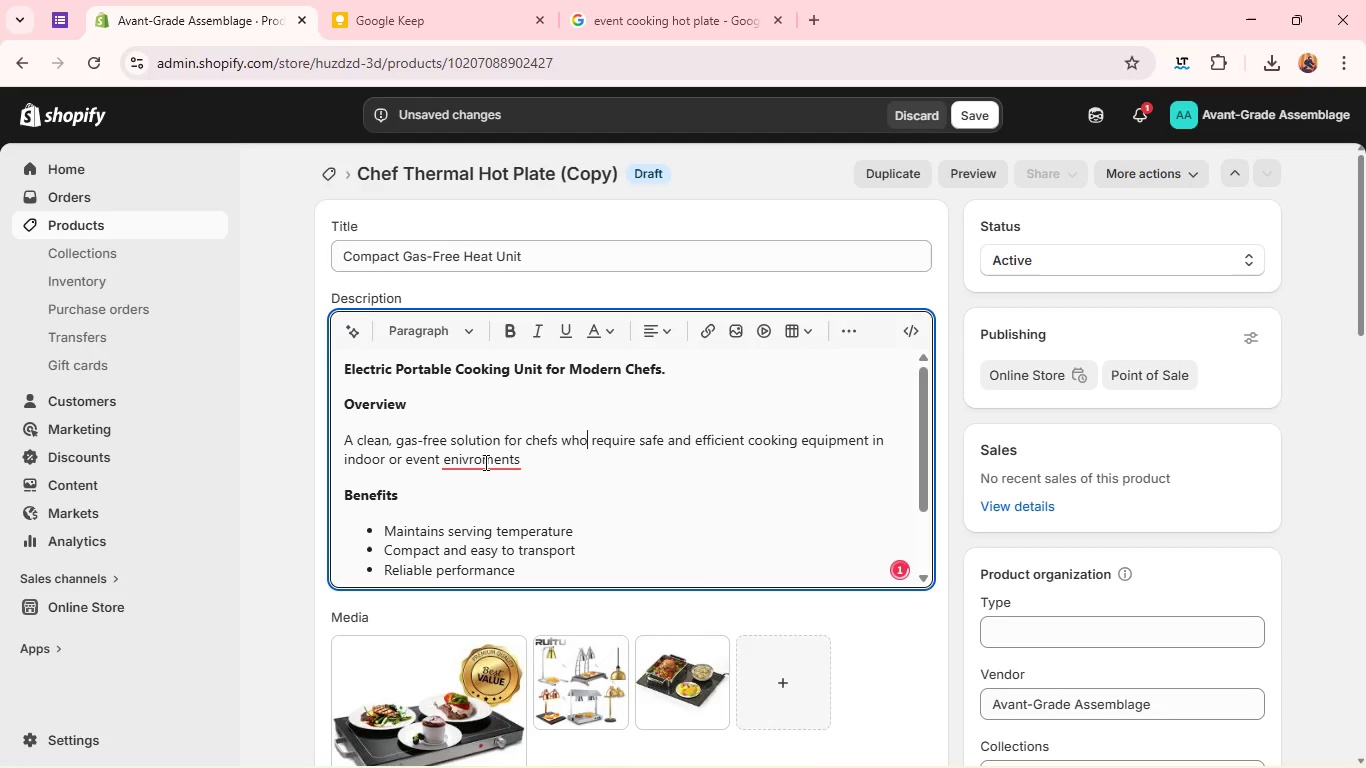 
left_click([484, 462])
 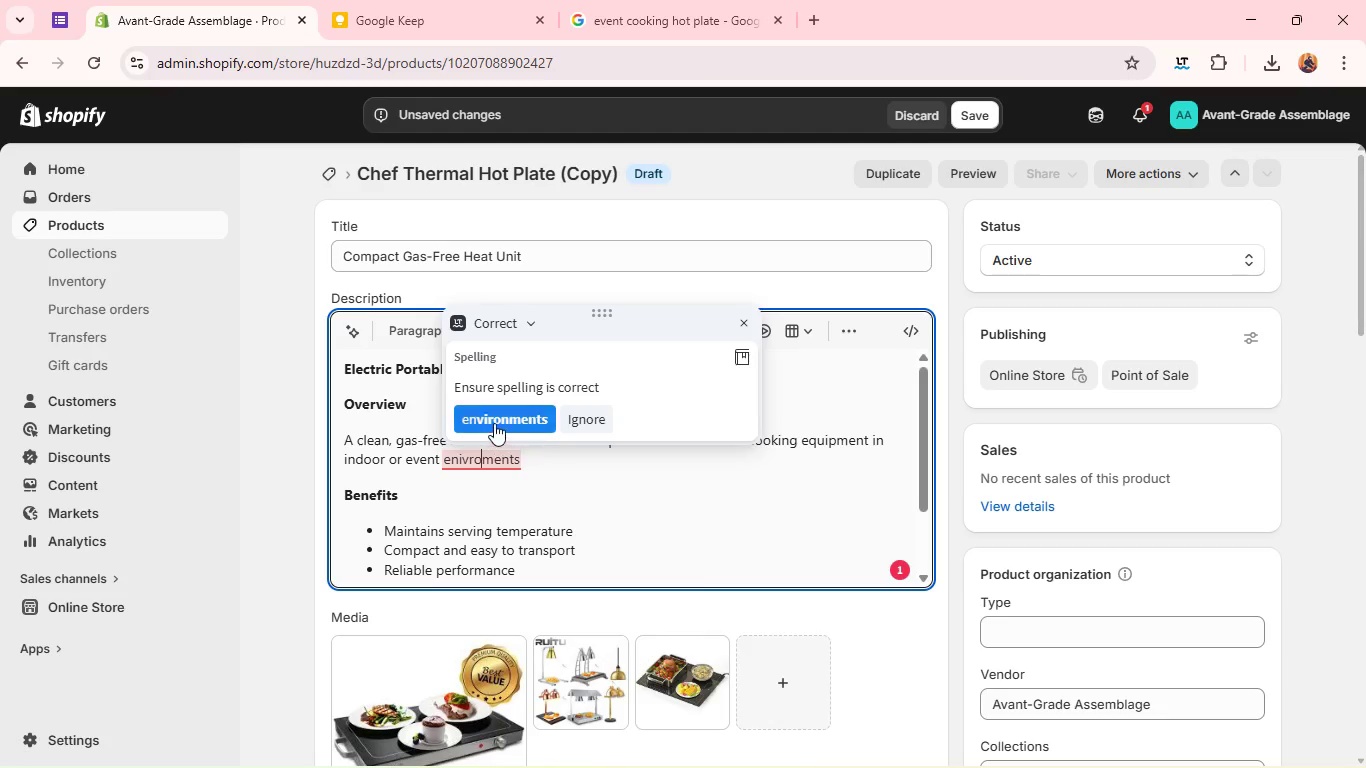 
left_click([497, 413])
 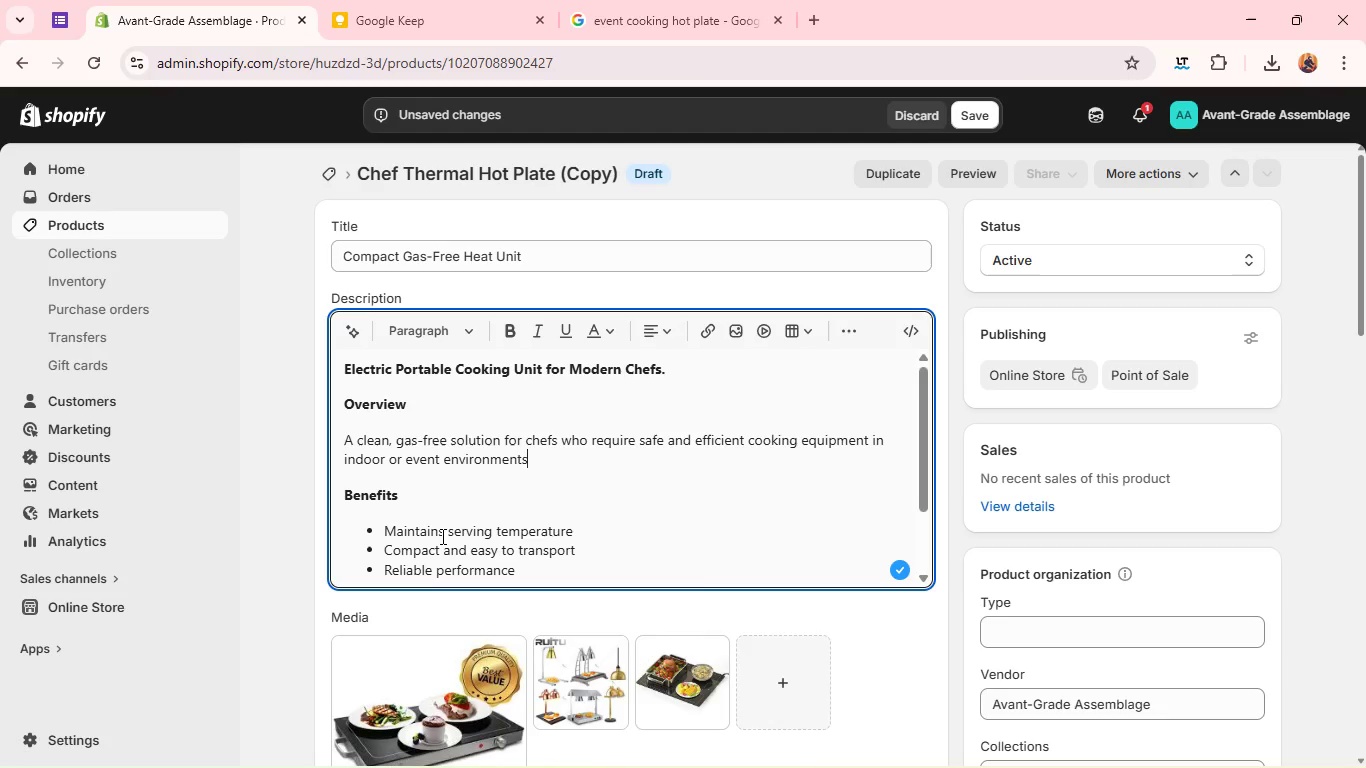 
double_click([441, 536])
 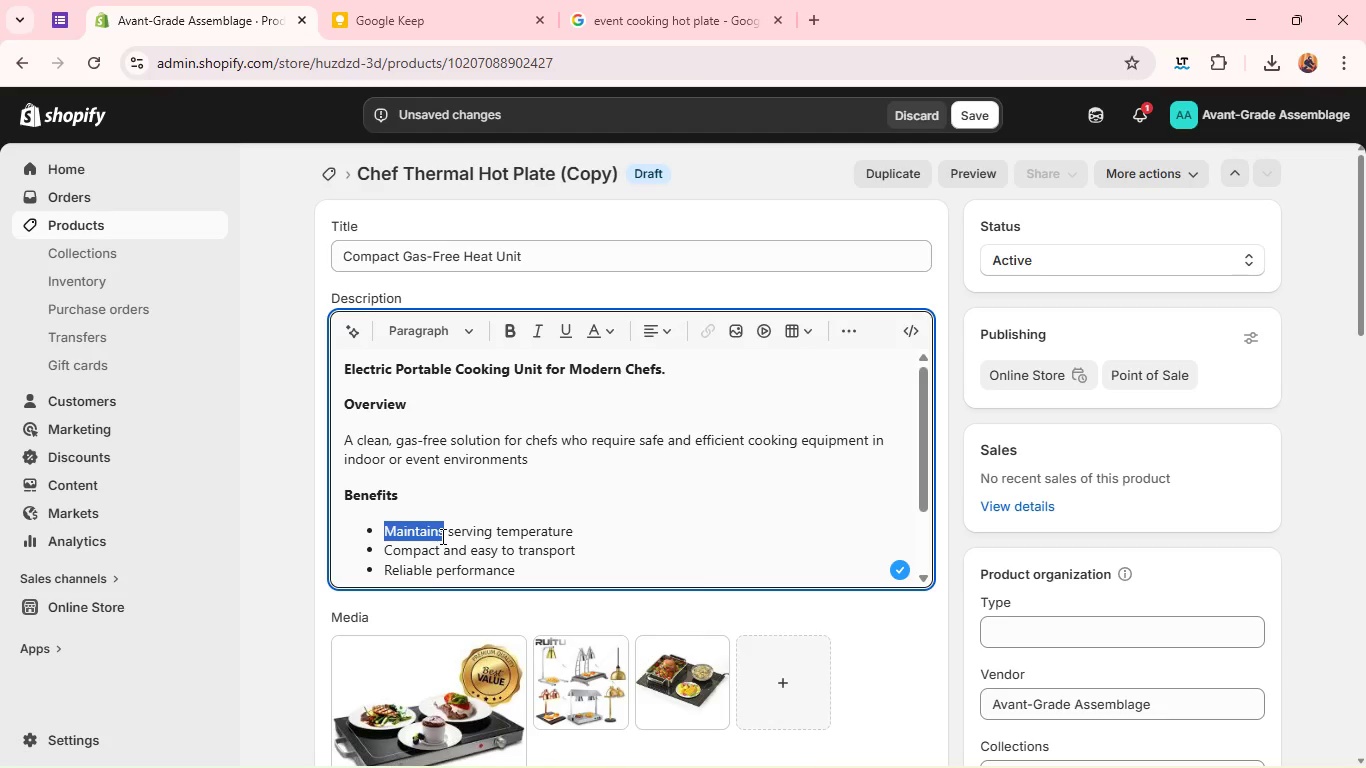 
triple_click([441, 536])
 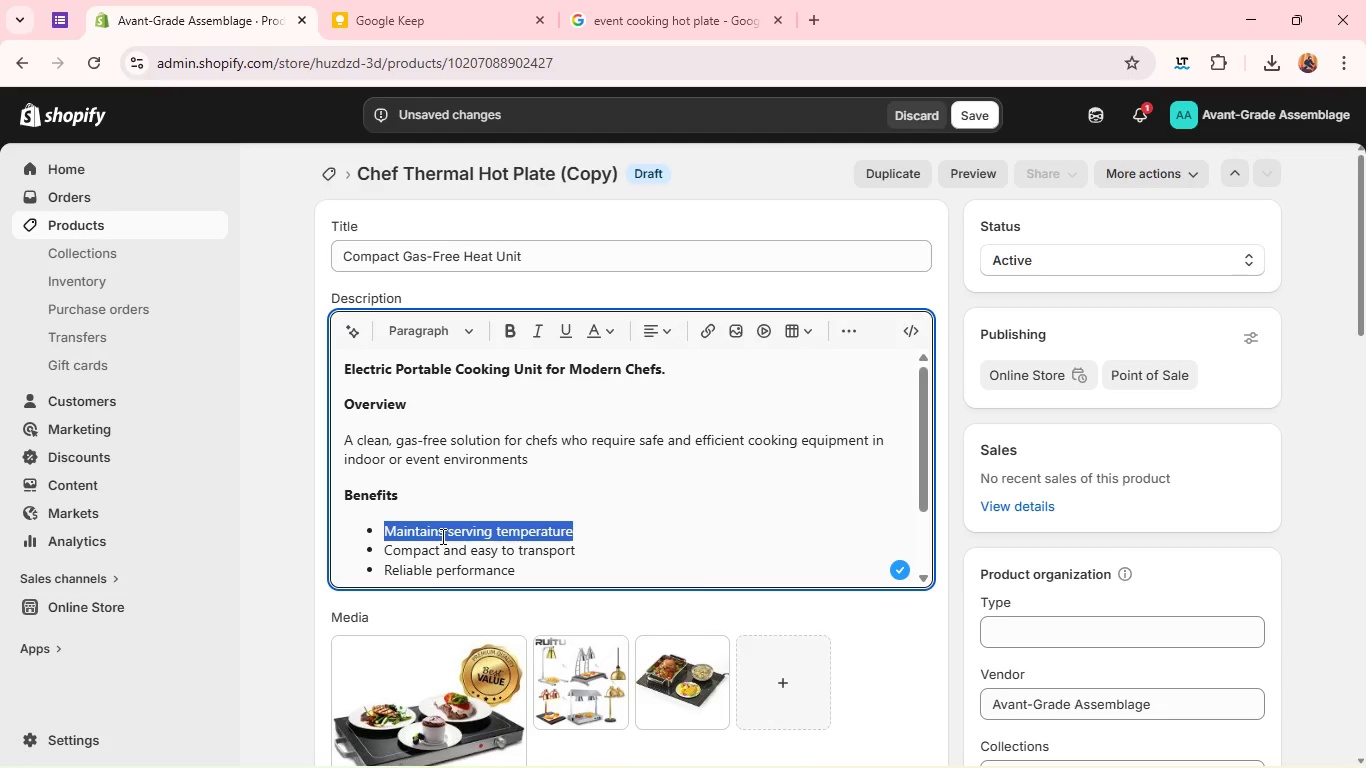 
type(No gas required )
 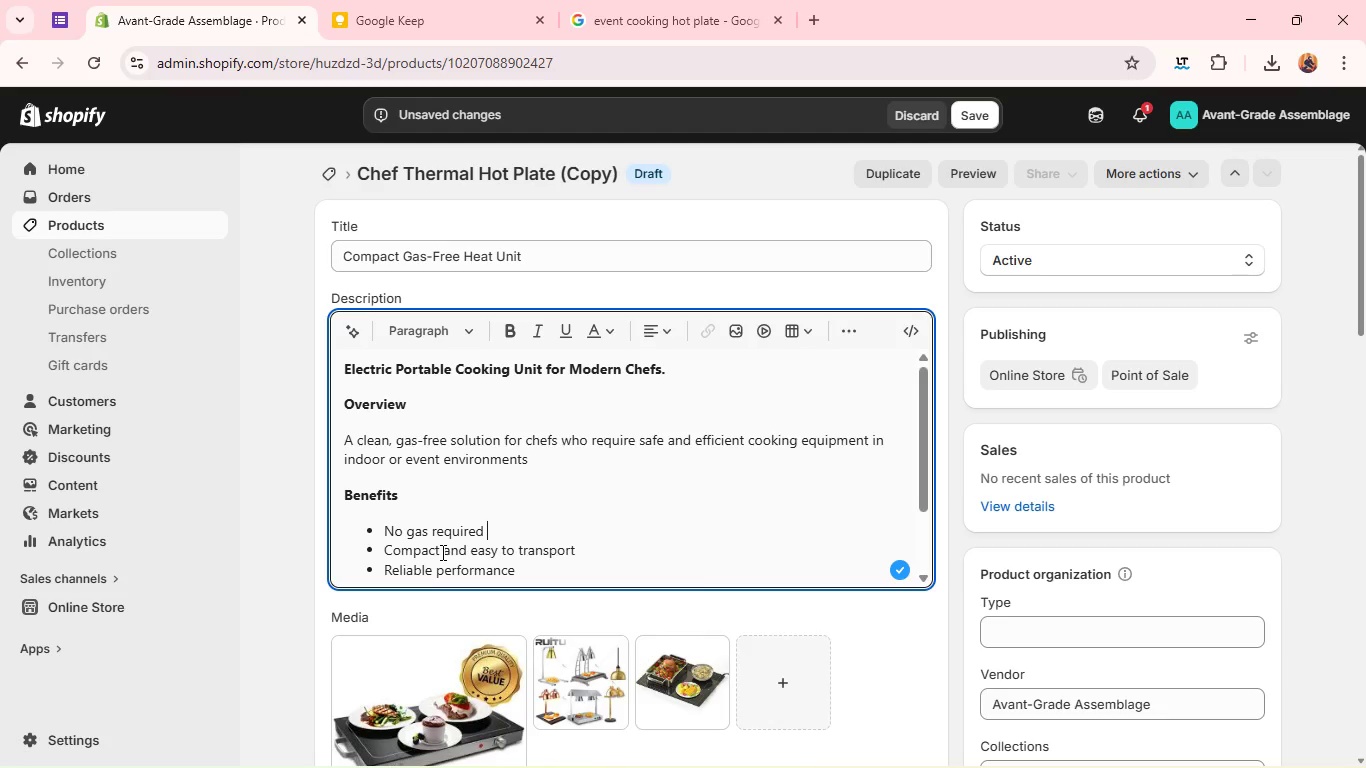 
double_click([441, 552])
 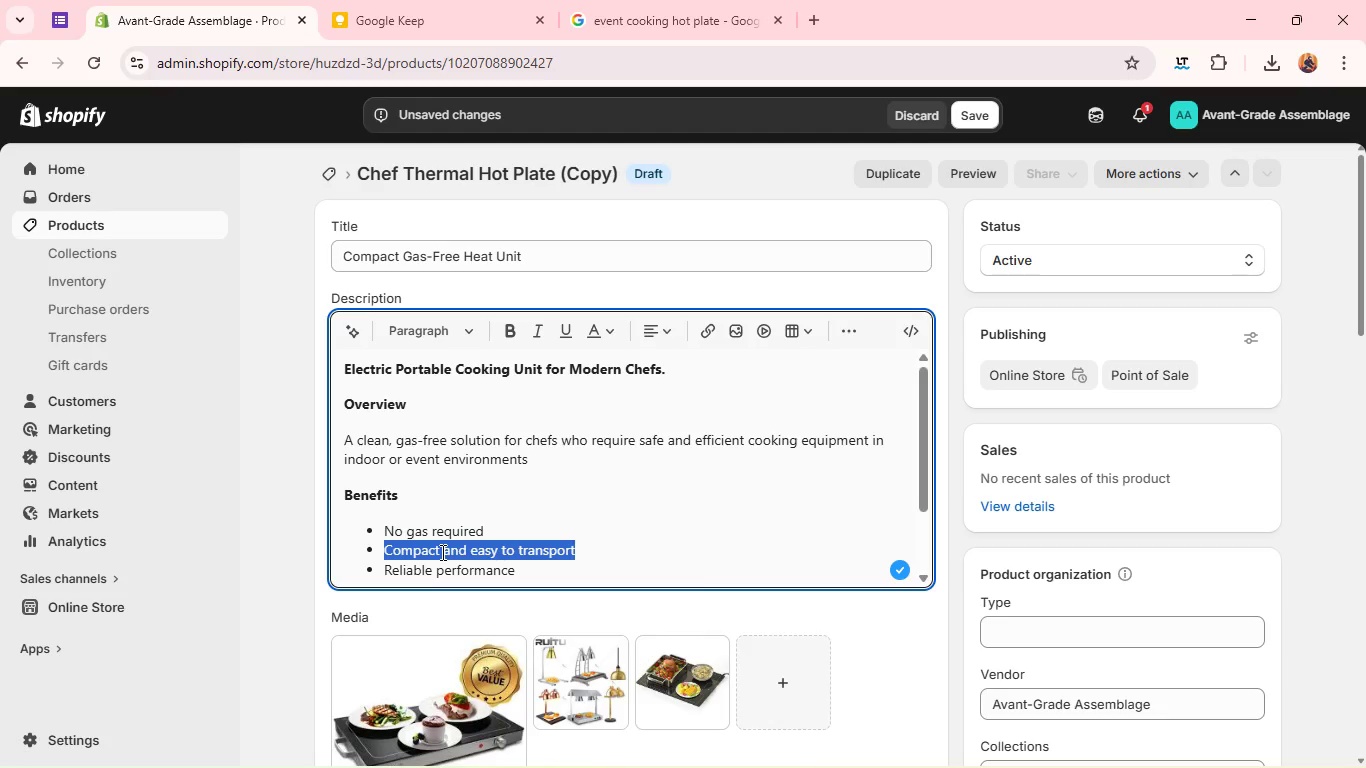 
triple_click([441, 552])
 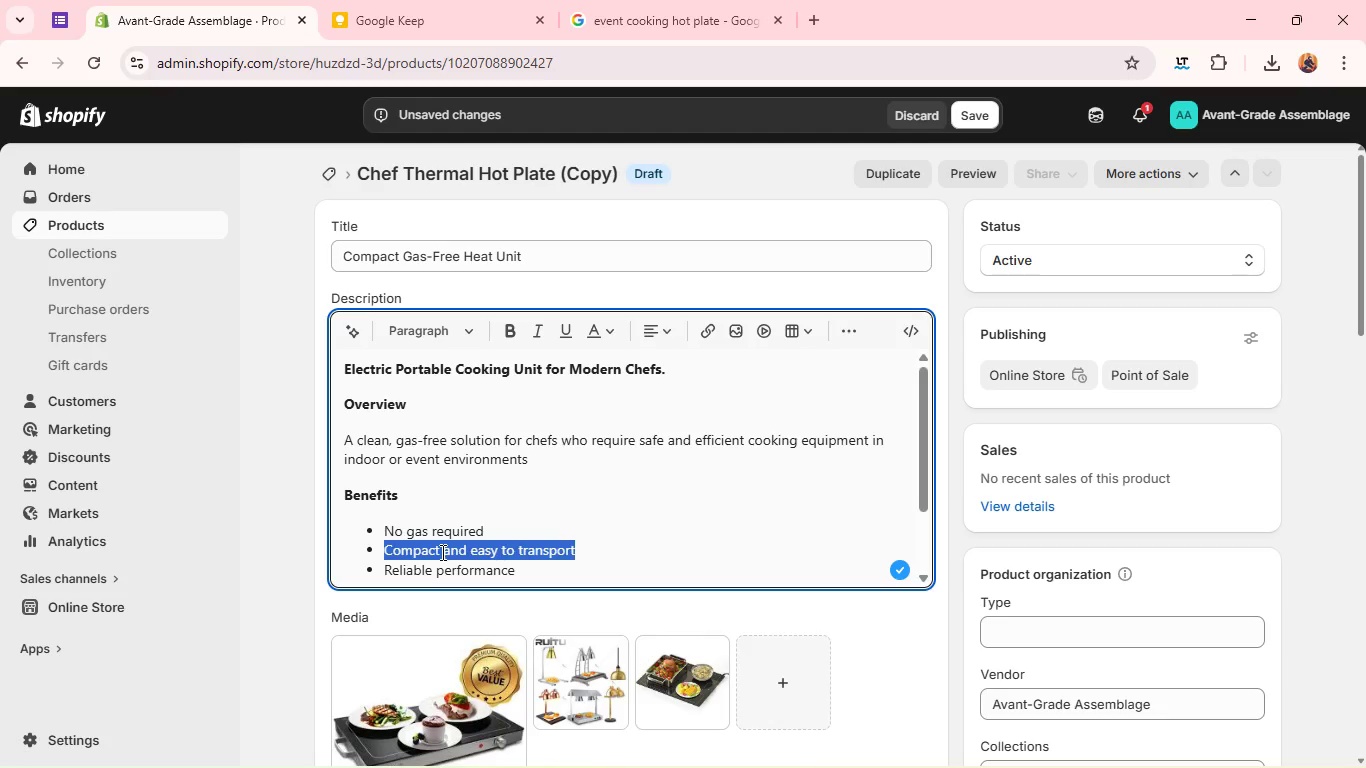 
type(Safe for indoor use)
 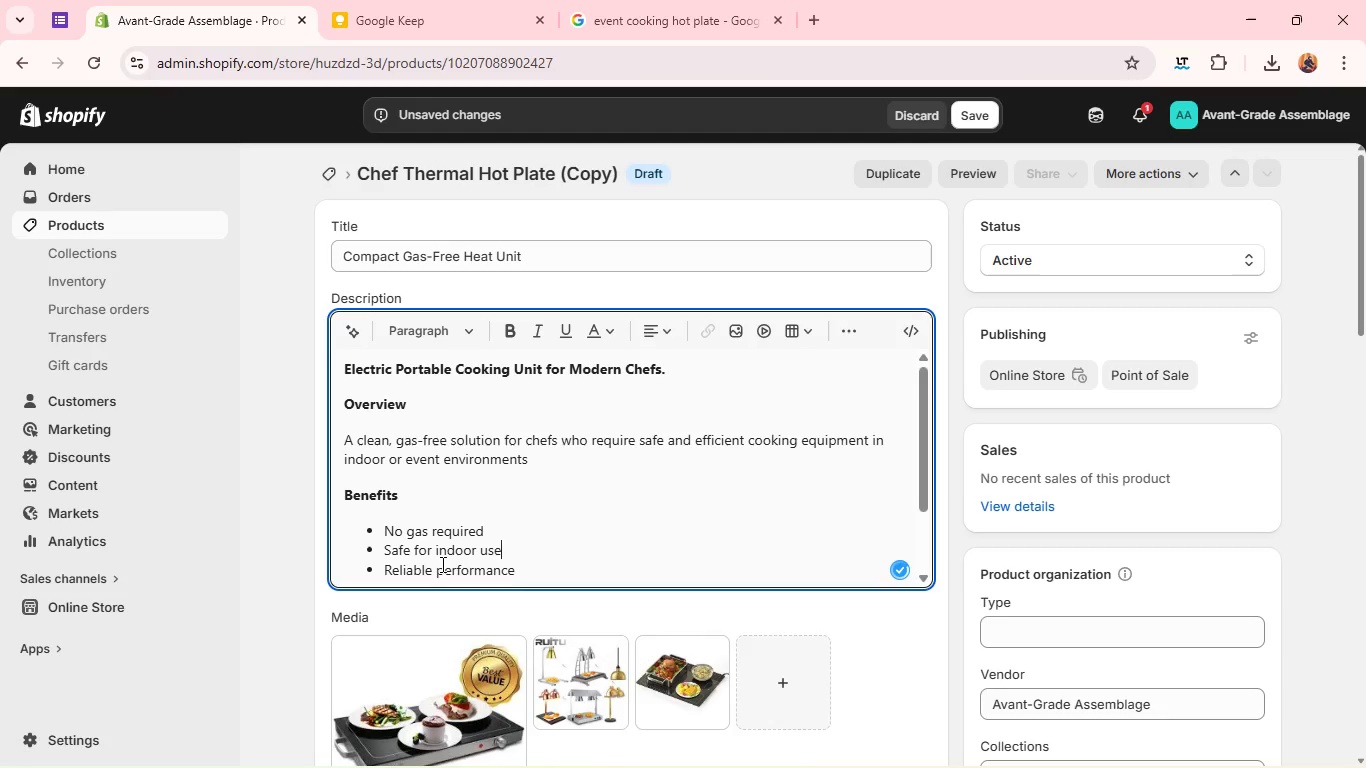 
double_click([441, 564])
 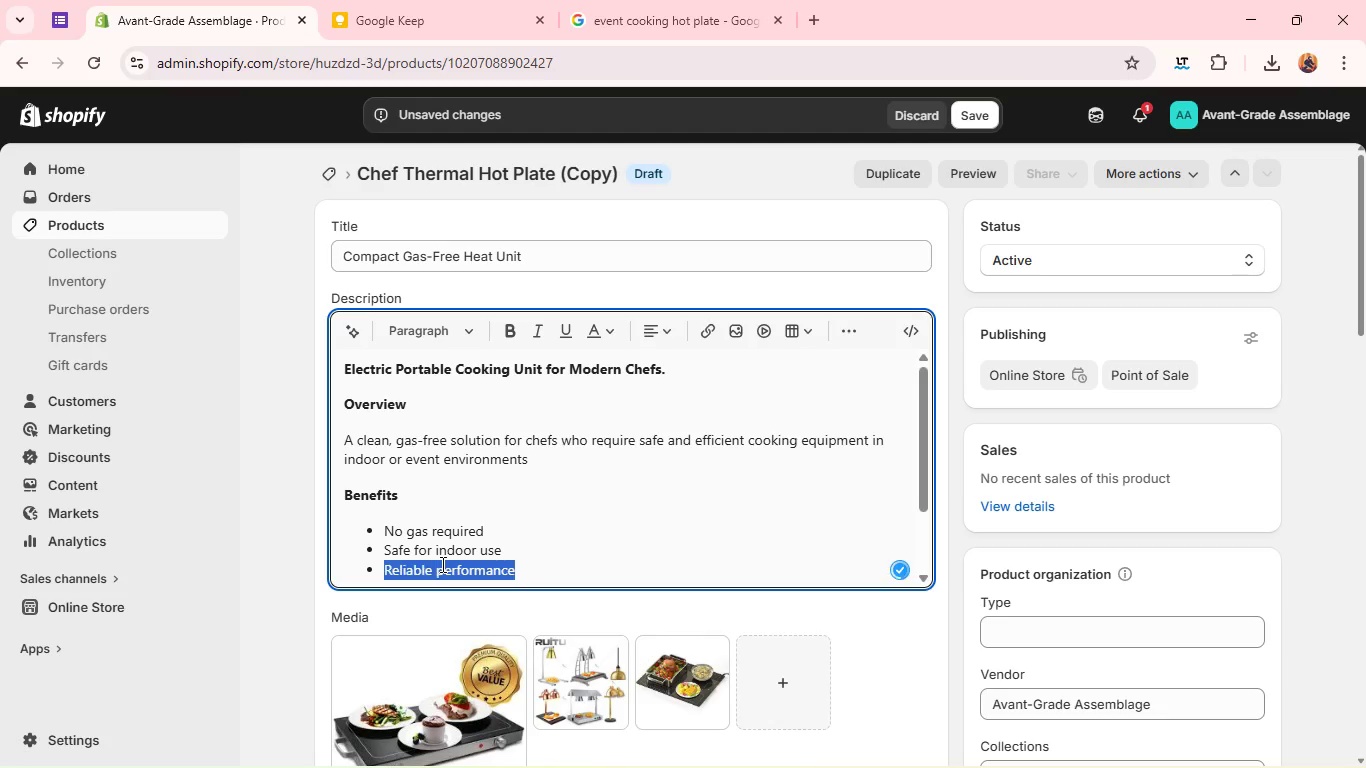 
triple_click([441, 564])
 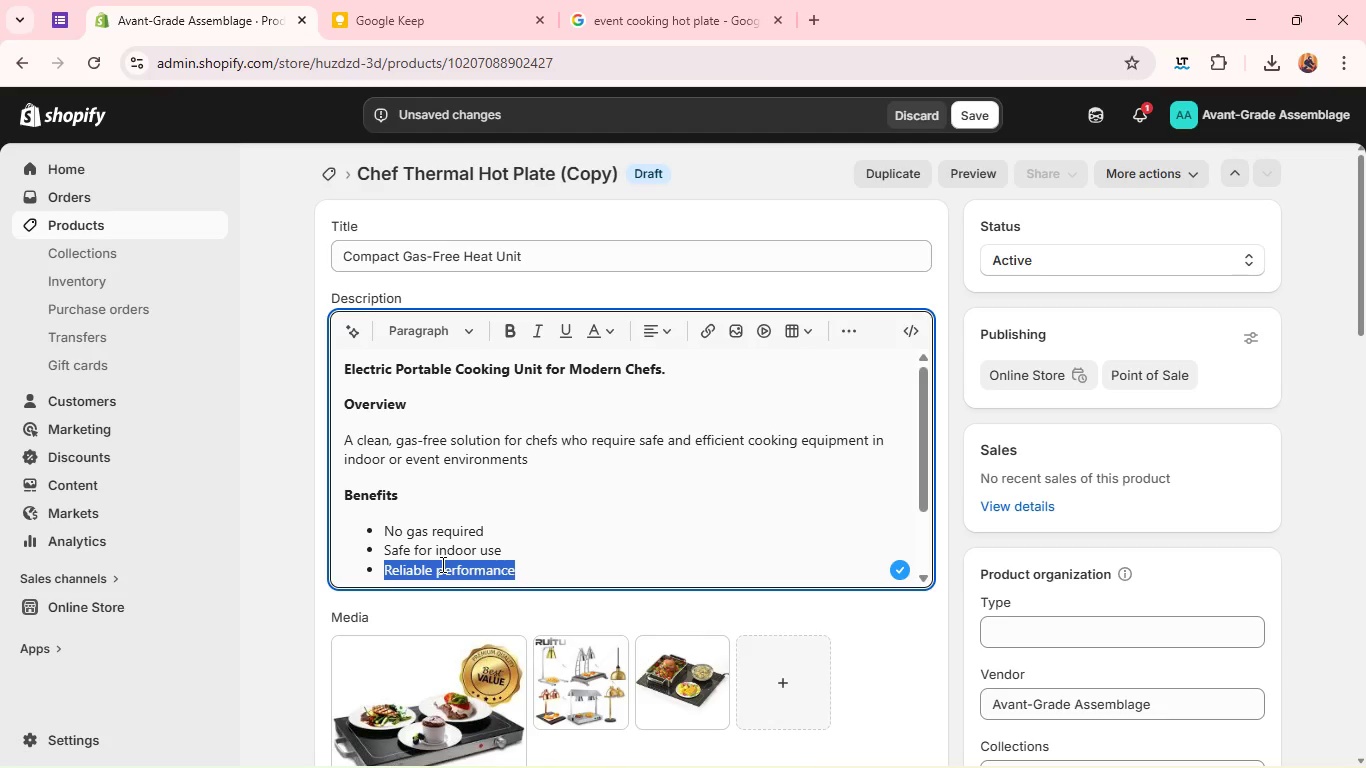 
type(Lightweight and )
key(Backspace)
type( portabe)
key(Backspace)
type(le)
 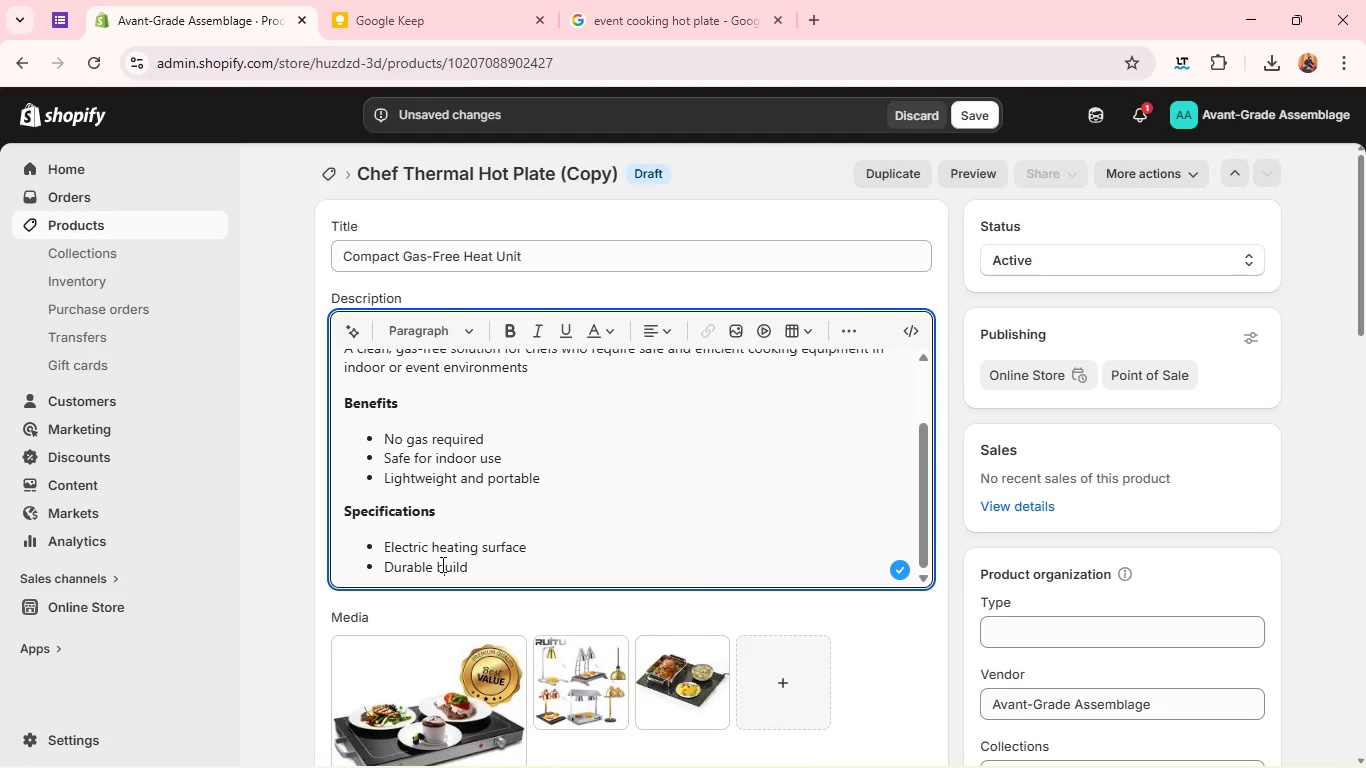 
double_click([441, 564])
 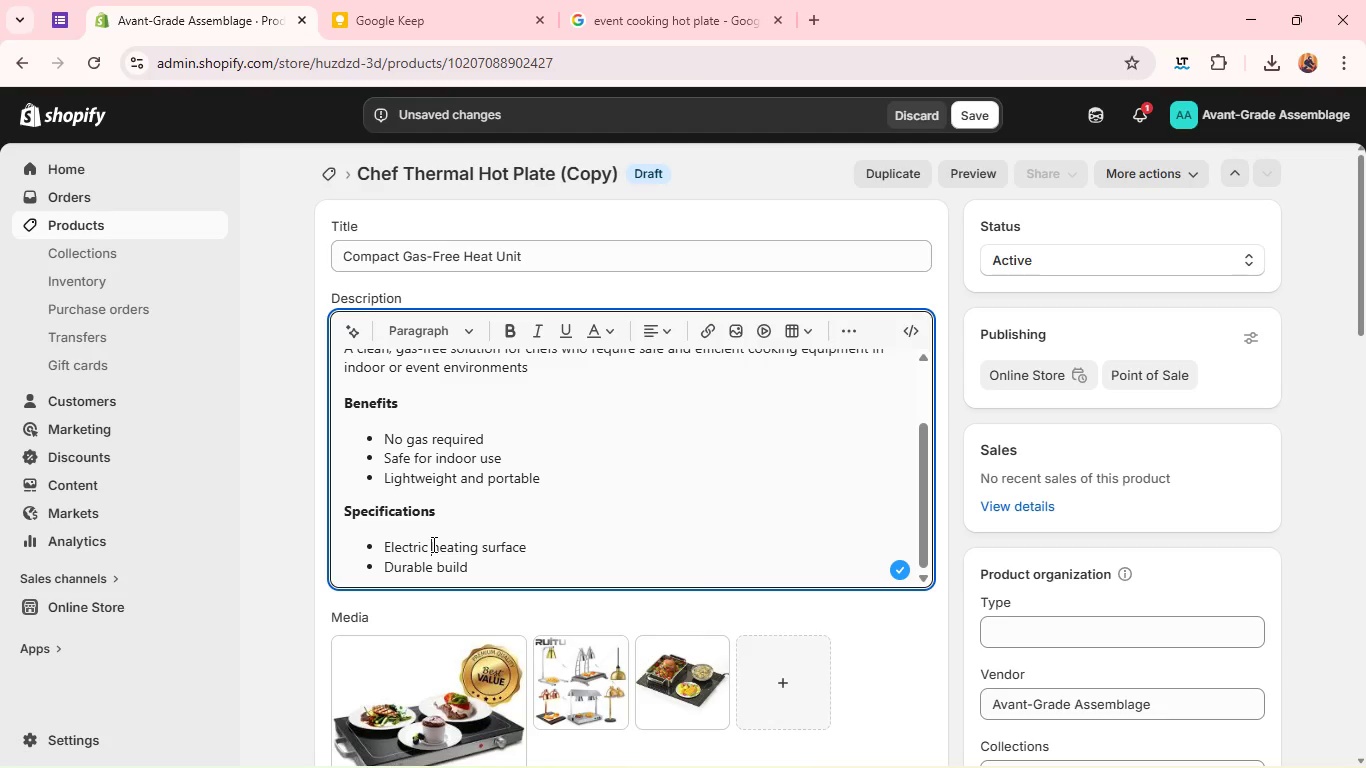 
double_click([432, 544])
 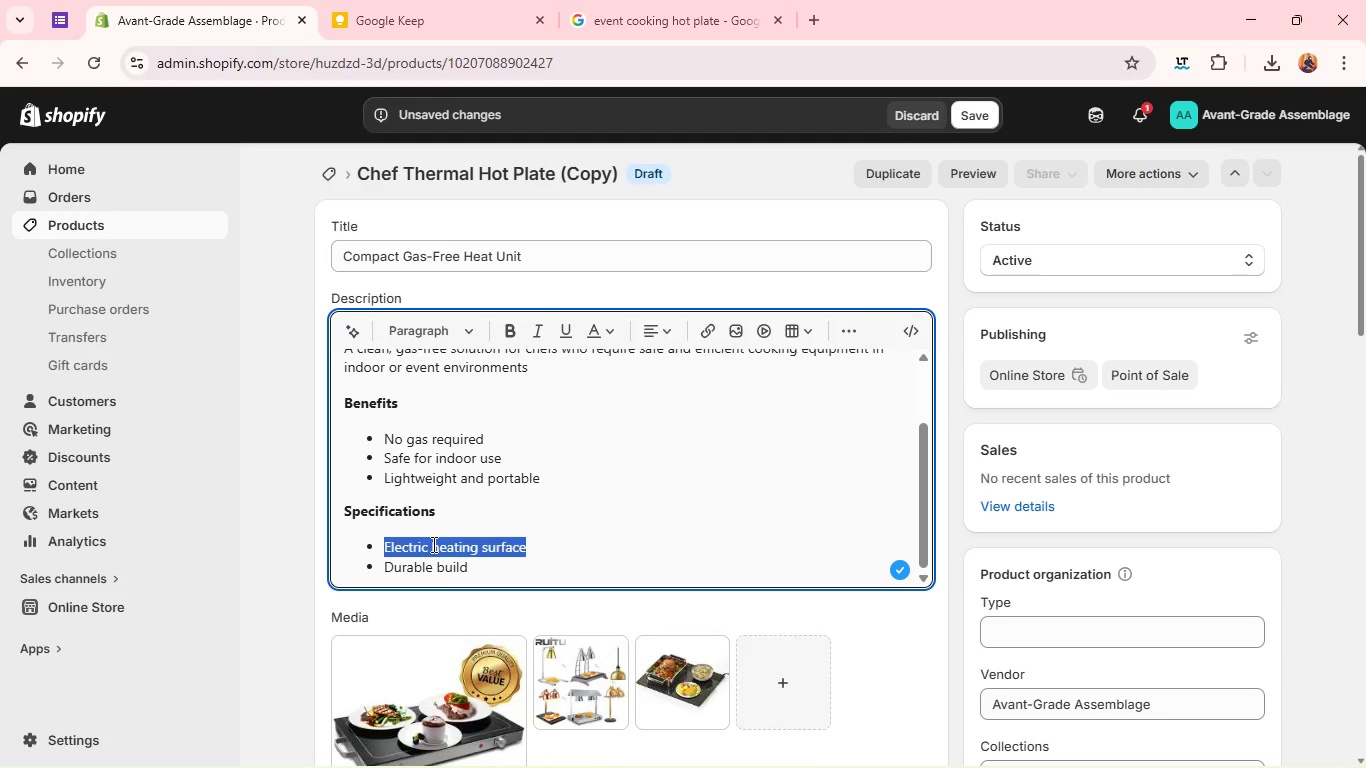 
triple_click([432, 544])
 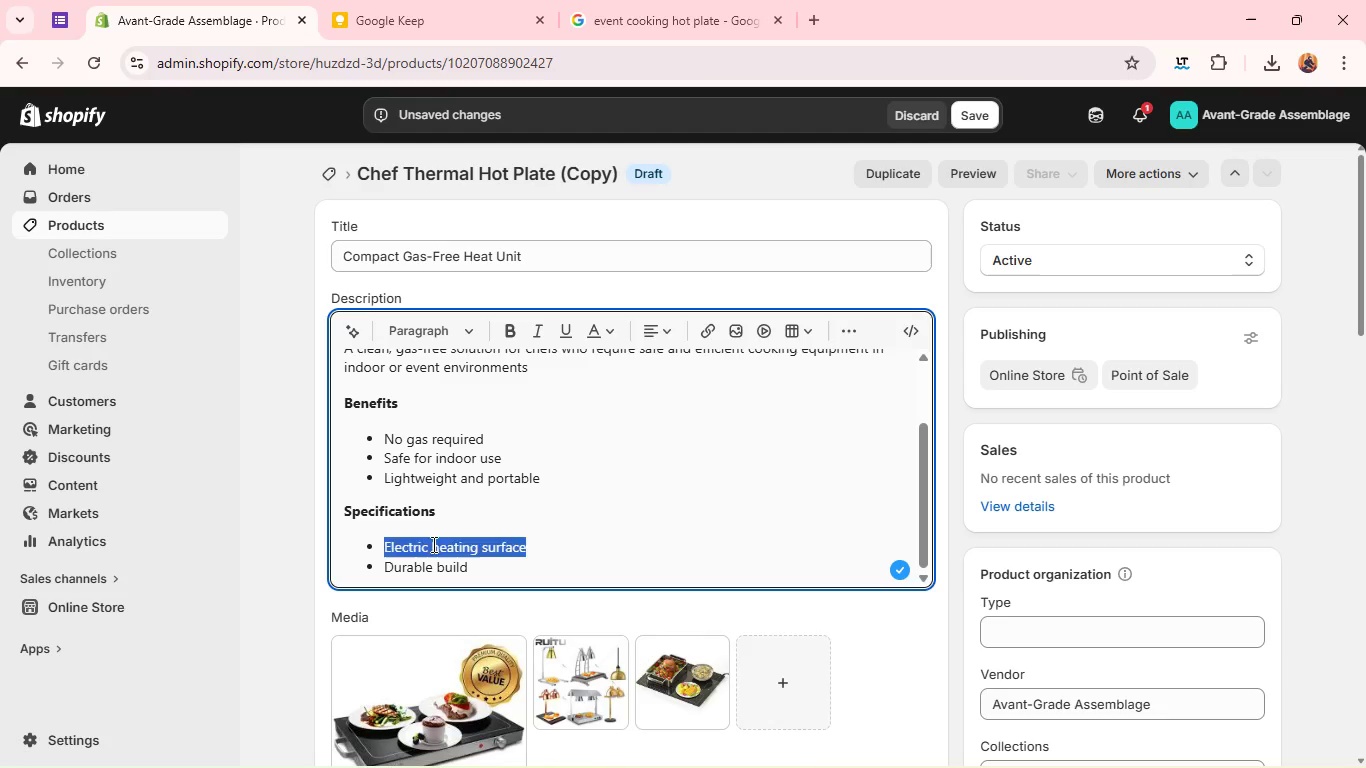 
type(W)
key(Backspace)
type(Electric-powered)
 